 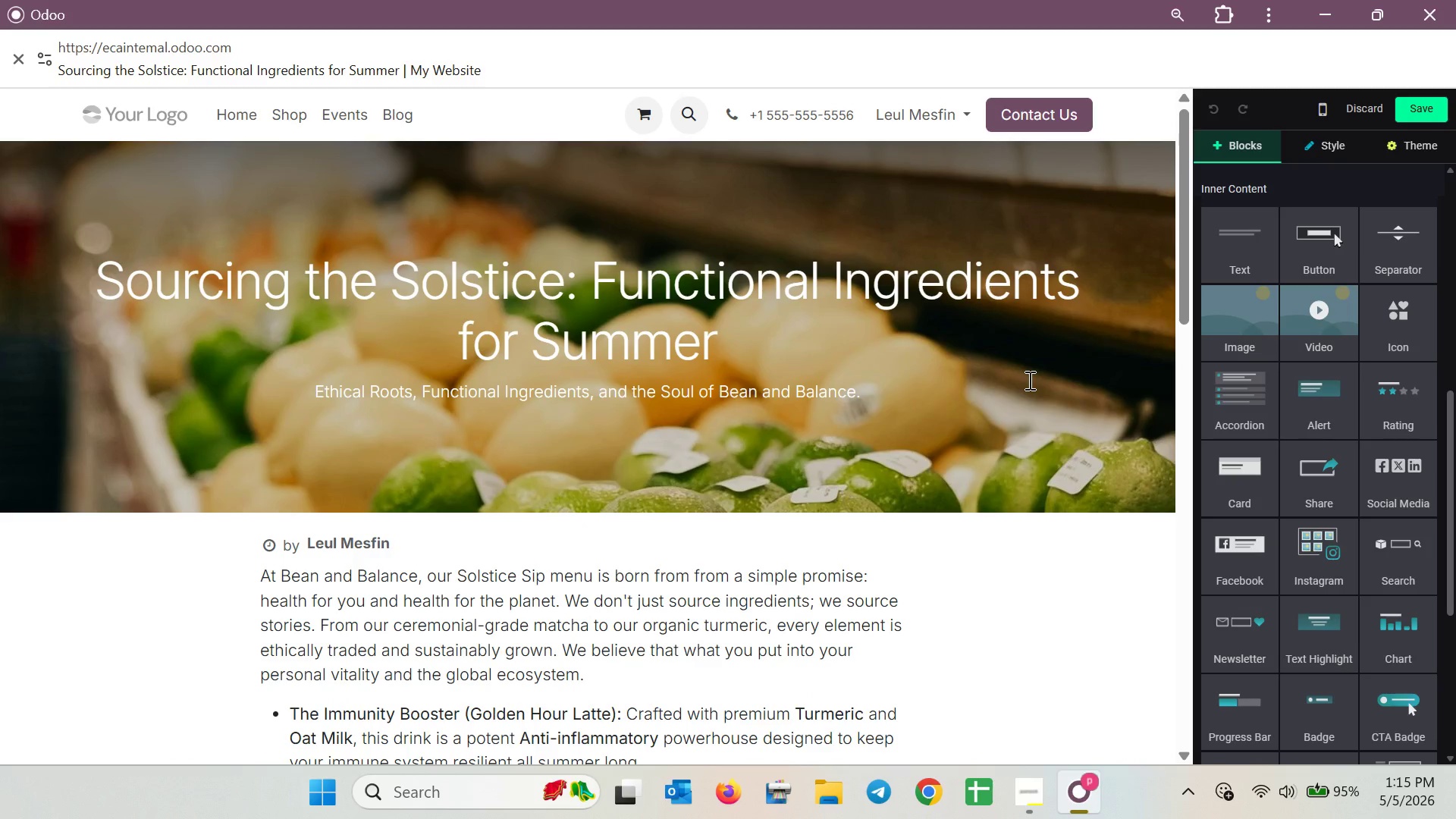 
key(Meta+Shift+S)
 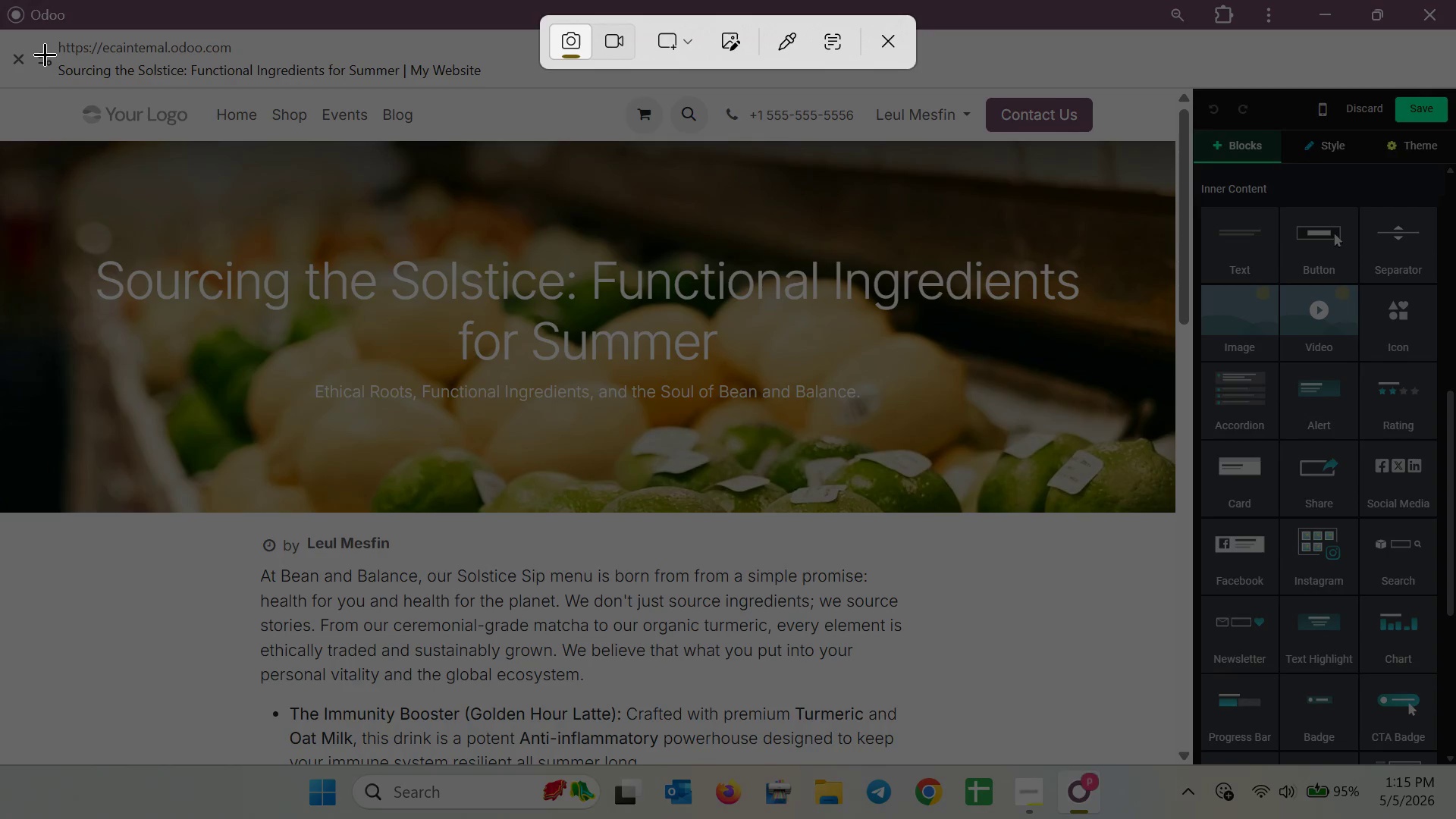 
left_click_drag(start_coordinate=[0, 0], to_coordinate=[1451, 763])
 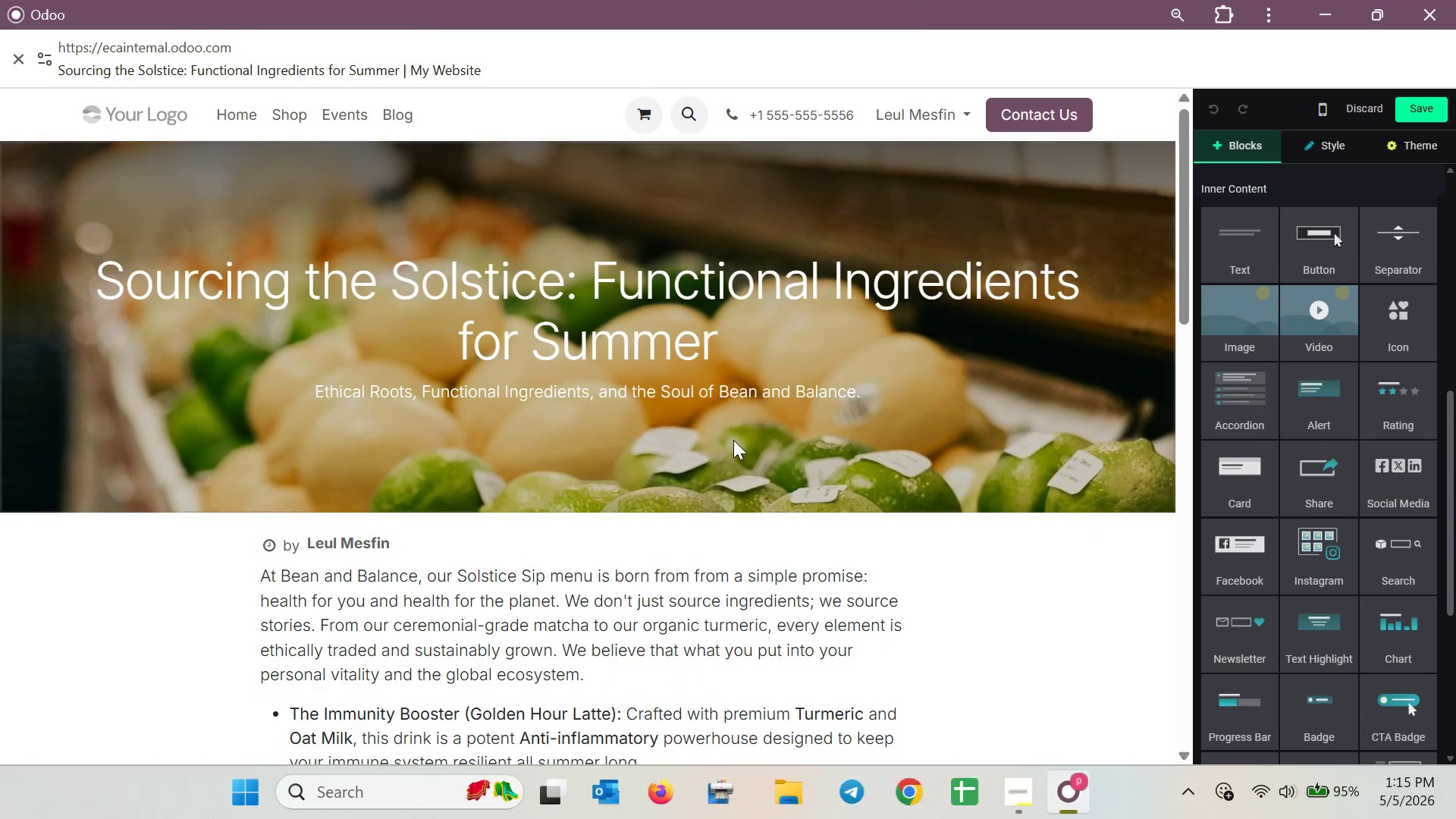 
scroll: coordinate [733, 439], scroll_direction: down, amount: 7.0
 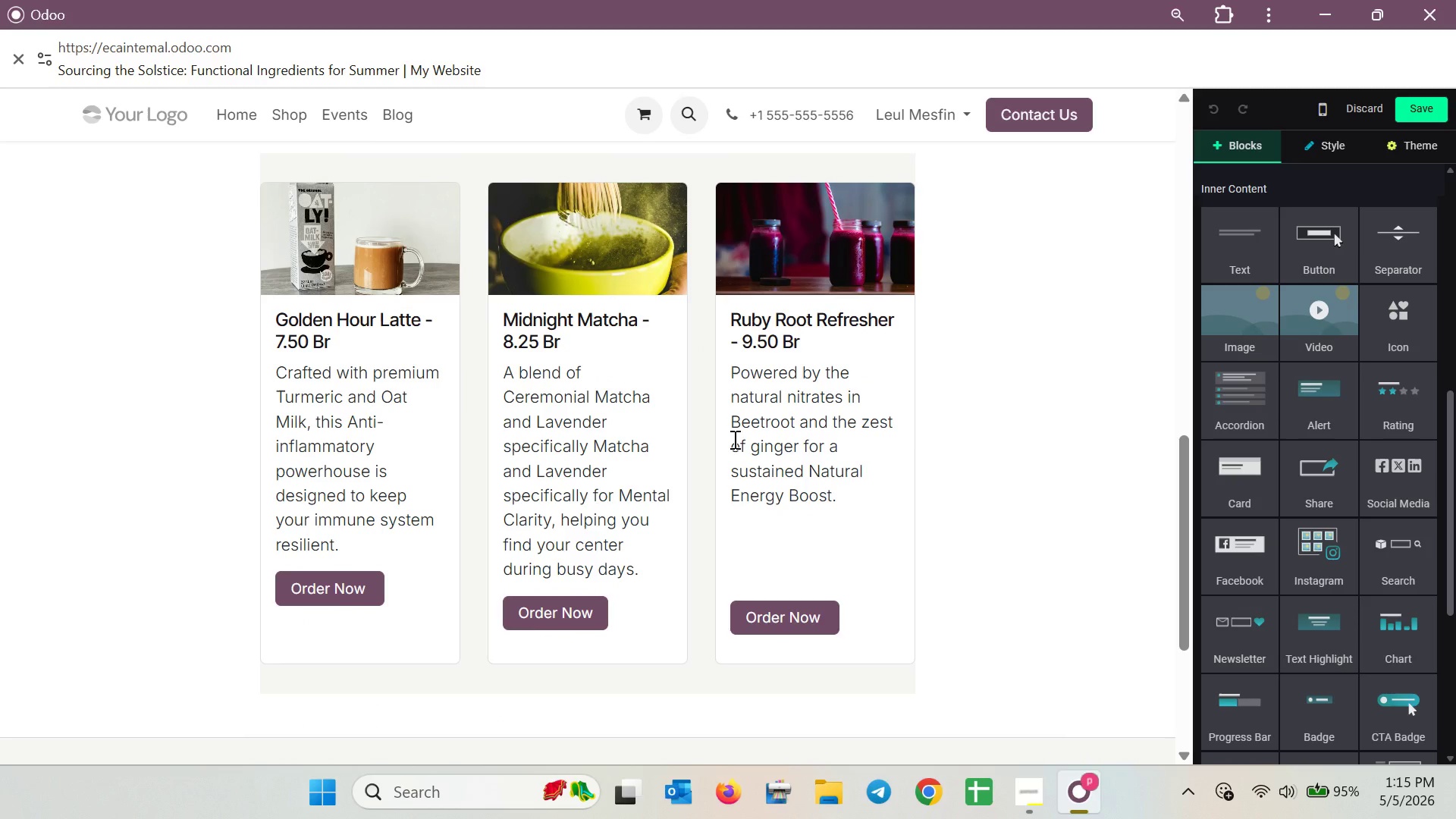 
scroll: coordinate [733, 439], scroll_direction: up, amount: 1.0
 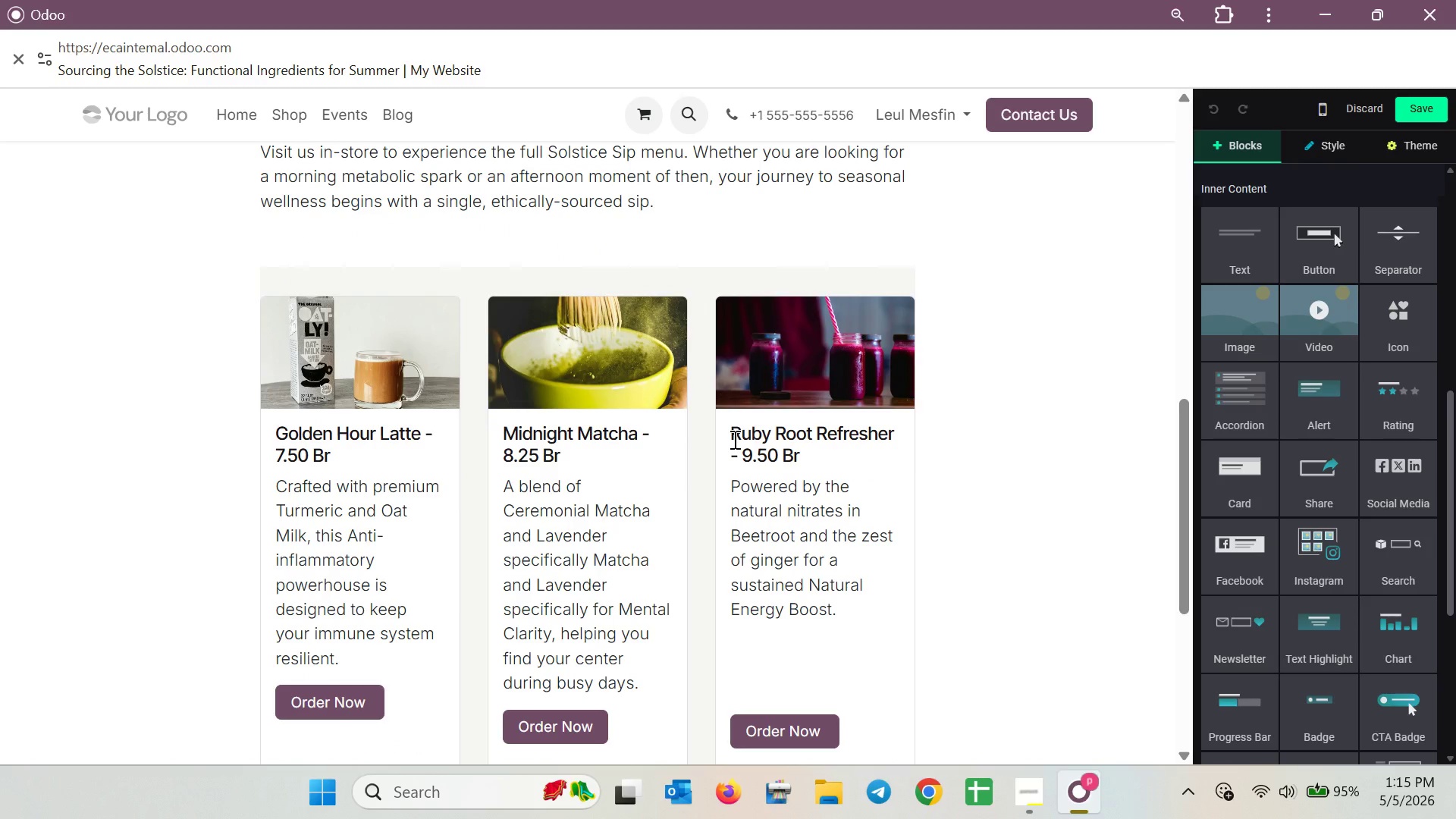 
key(Meta+Shift+S)
 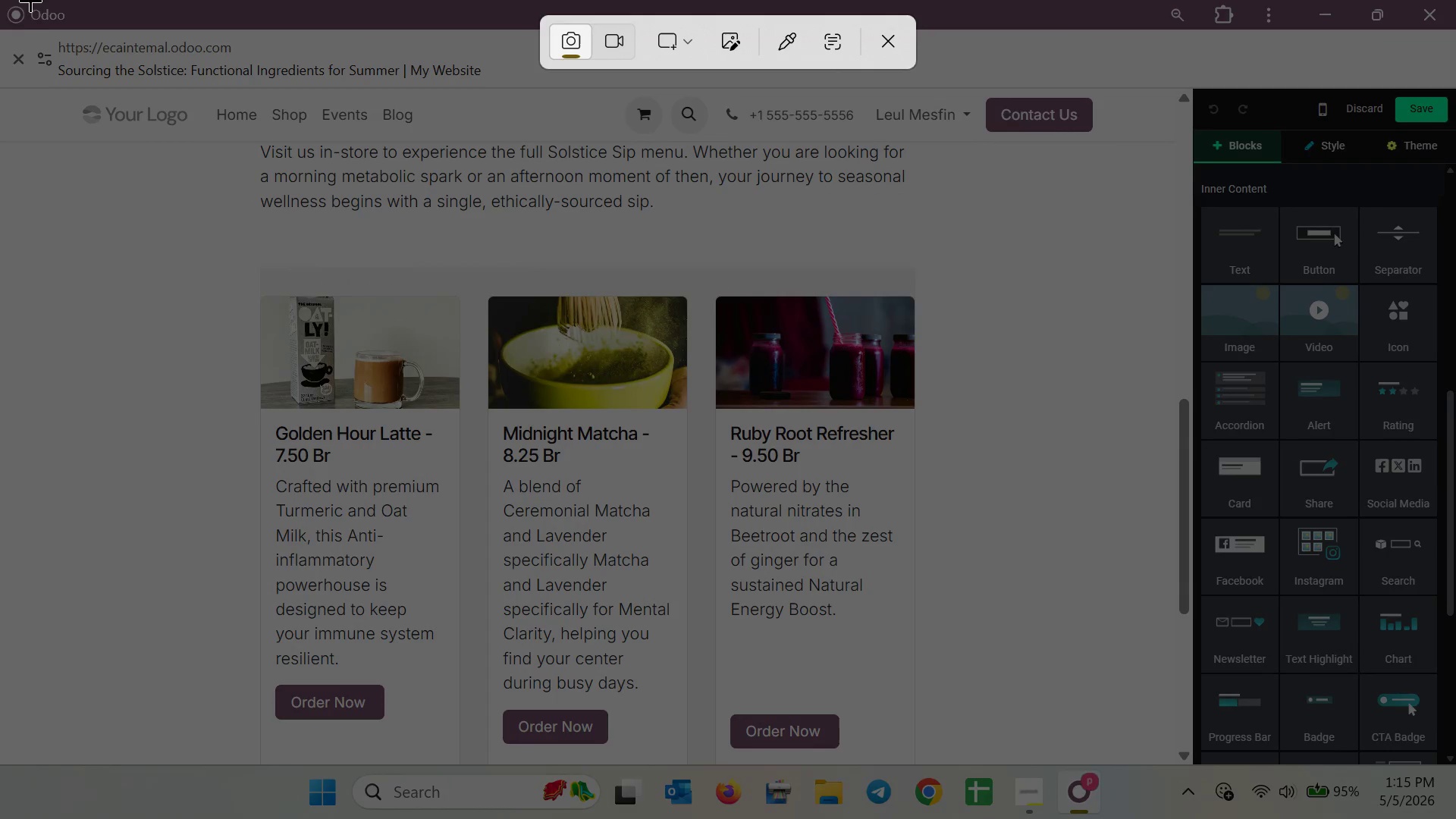 
left_click_drag(start_coordinate=[0, 0], to_coordinate=[1455, 765])
 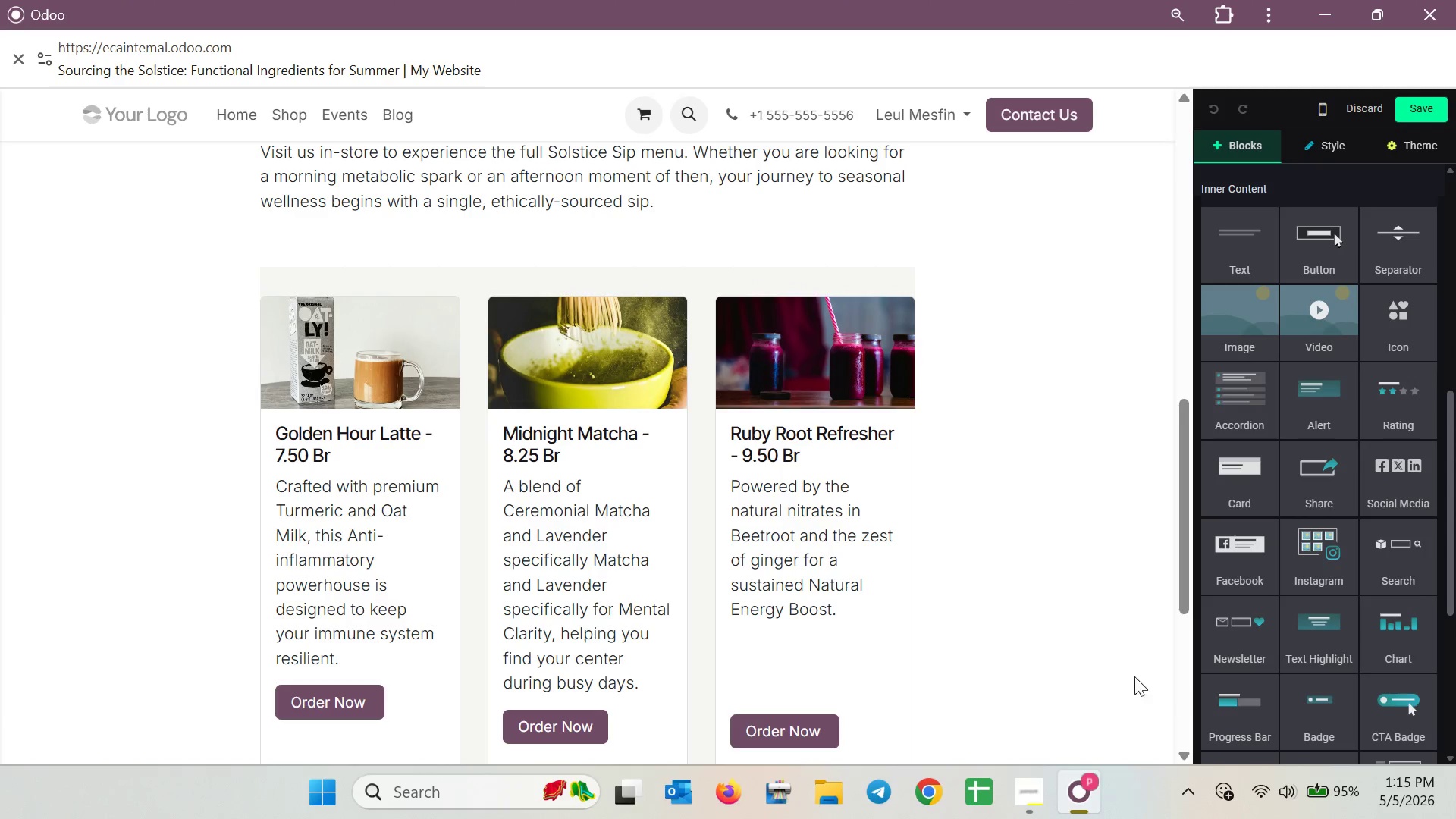 
scroll: coordinate [1072, 635], scroll_direction: down, amount: 4.0
 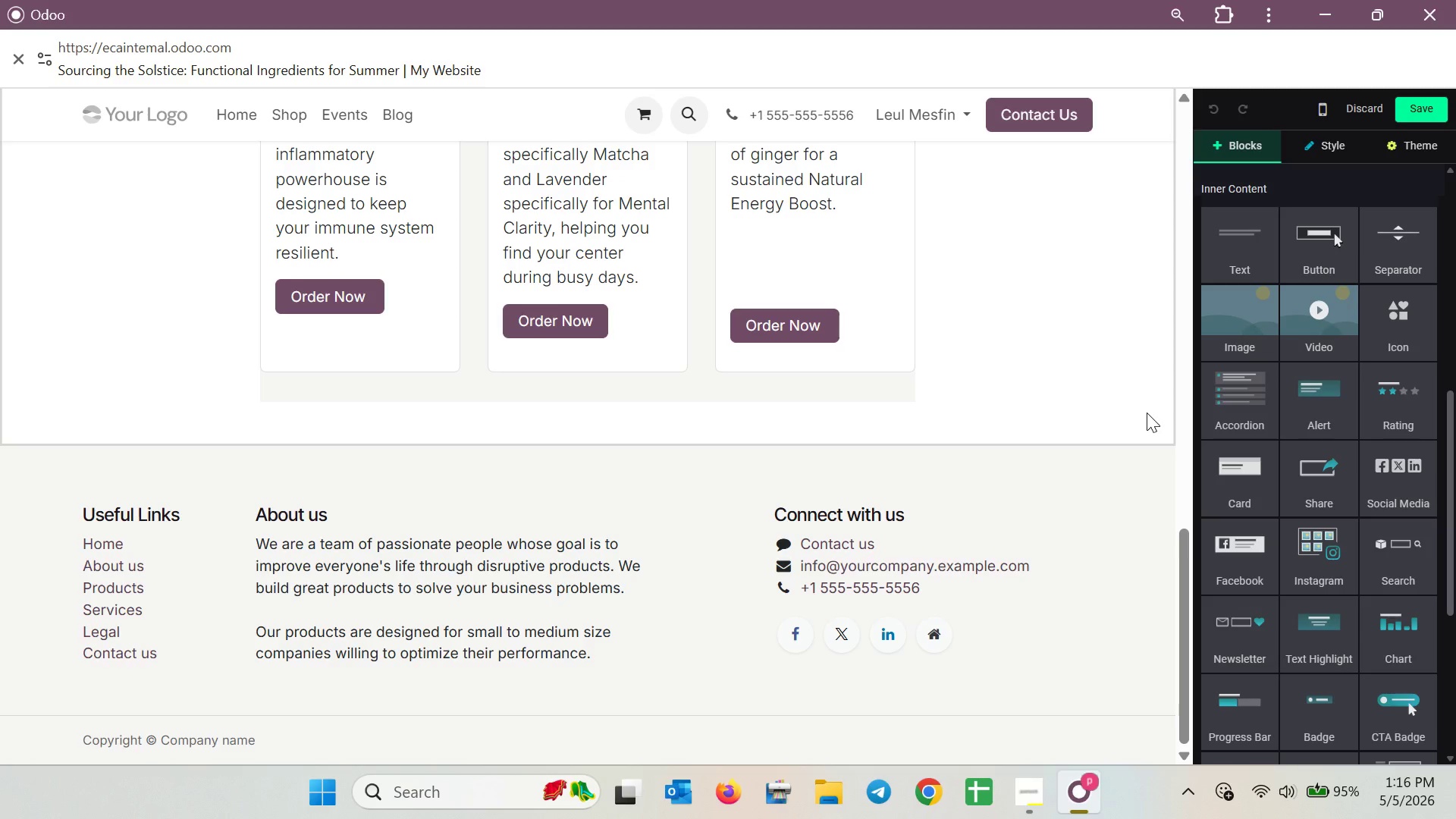 
wait(55.81)
 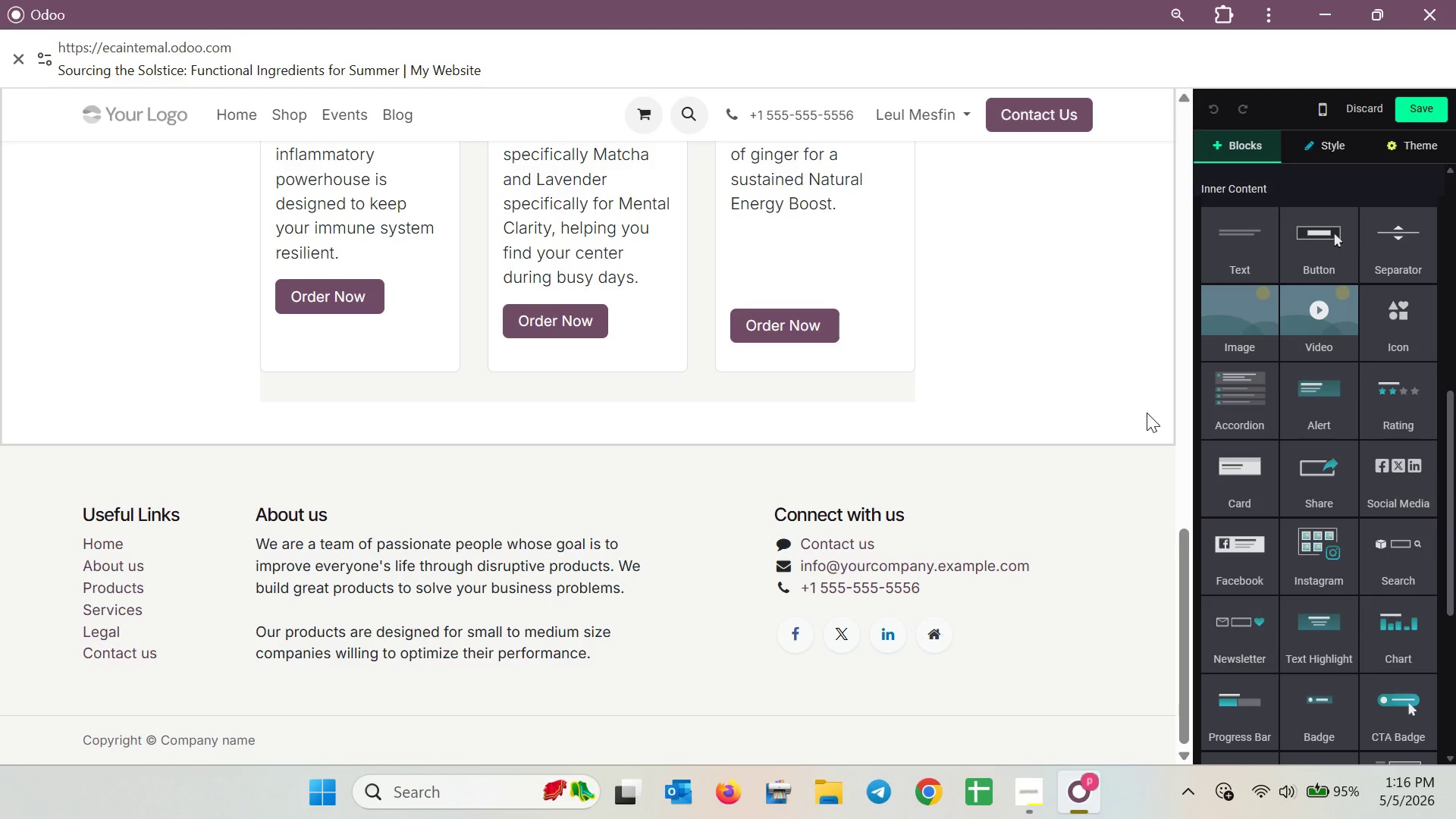 
left_click([1439, 117])
 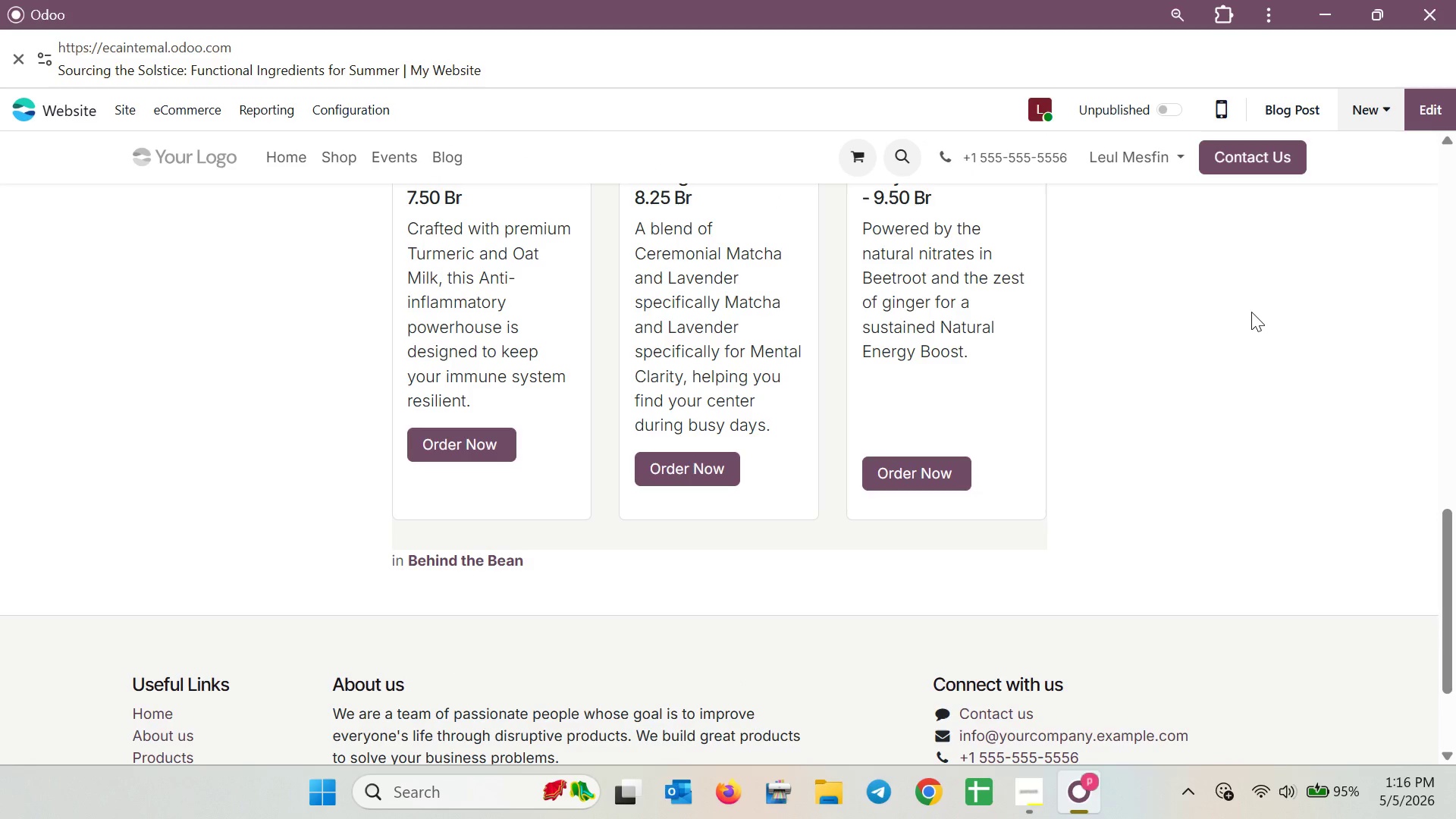 
scroll: coordinate [1251, 312], scroll_direction: up, amount: 1.0
 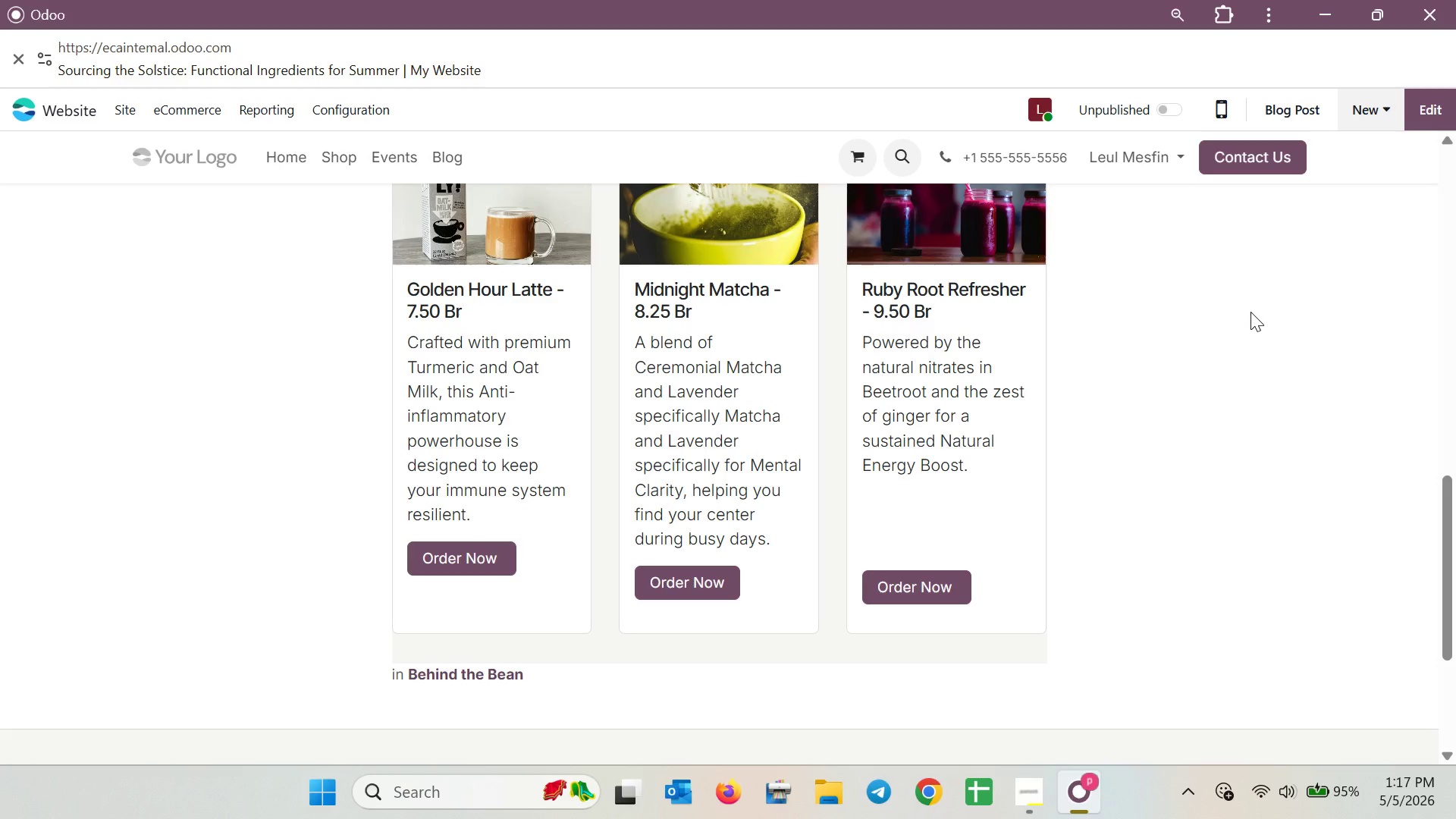 
wait(52.54)
 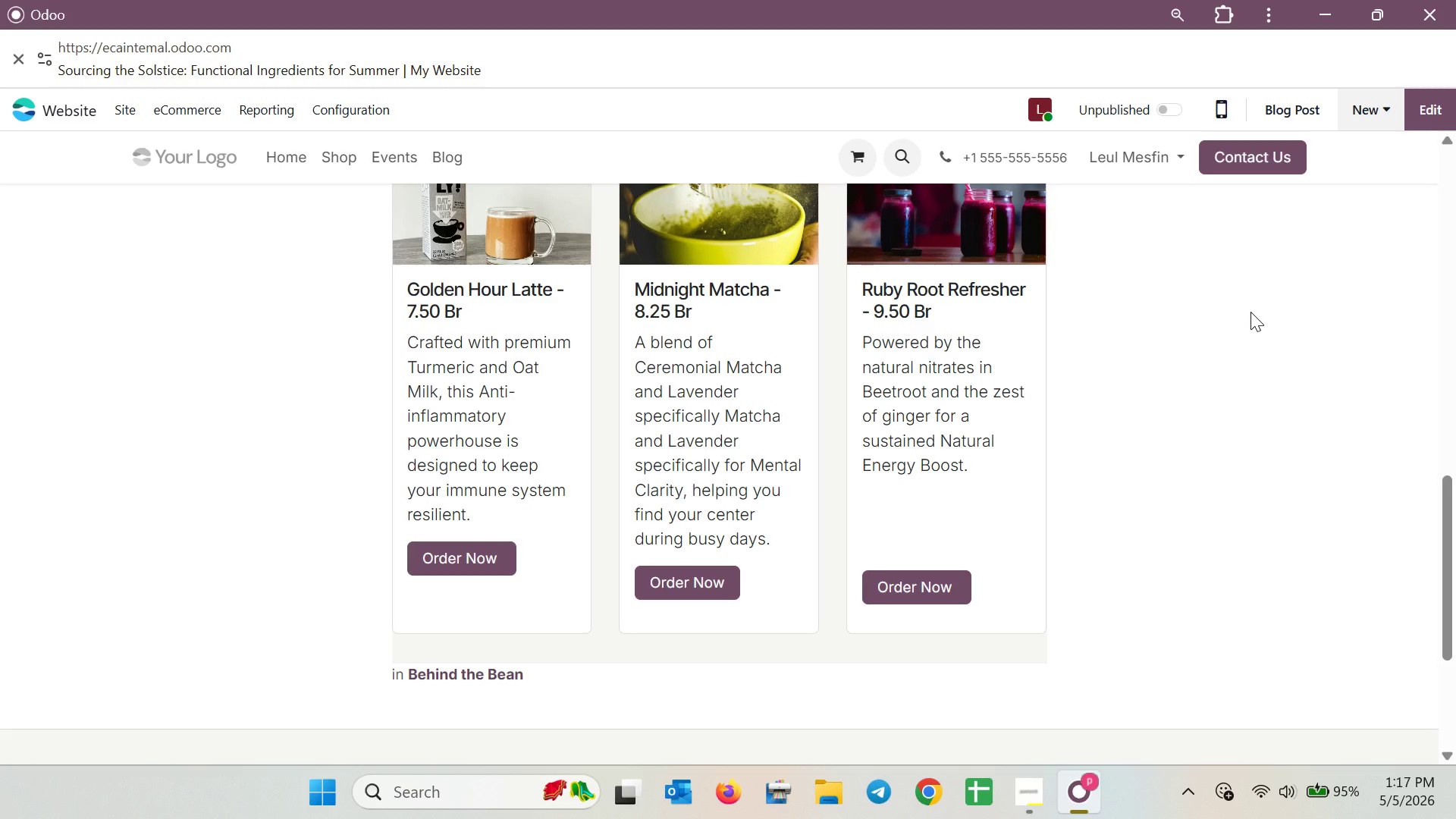 
left_click([1427, 105])
 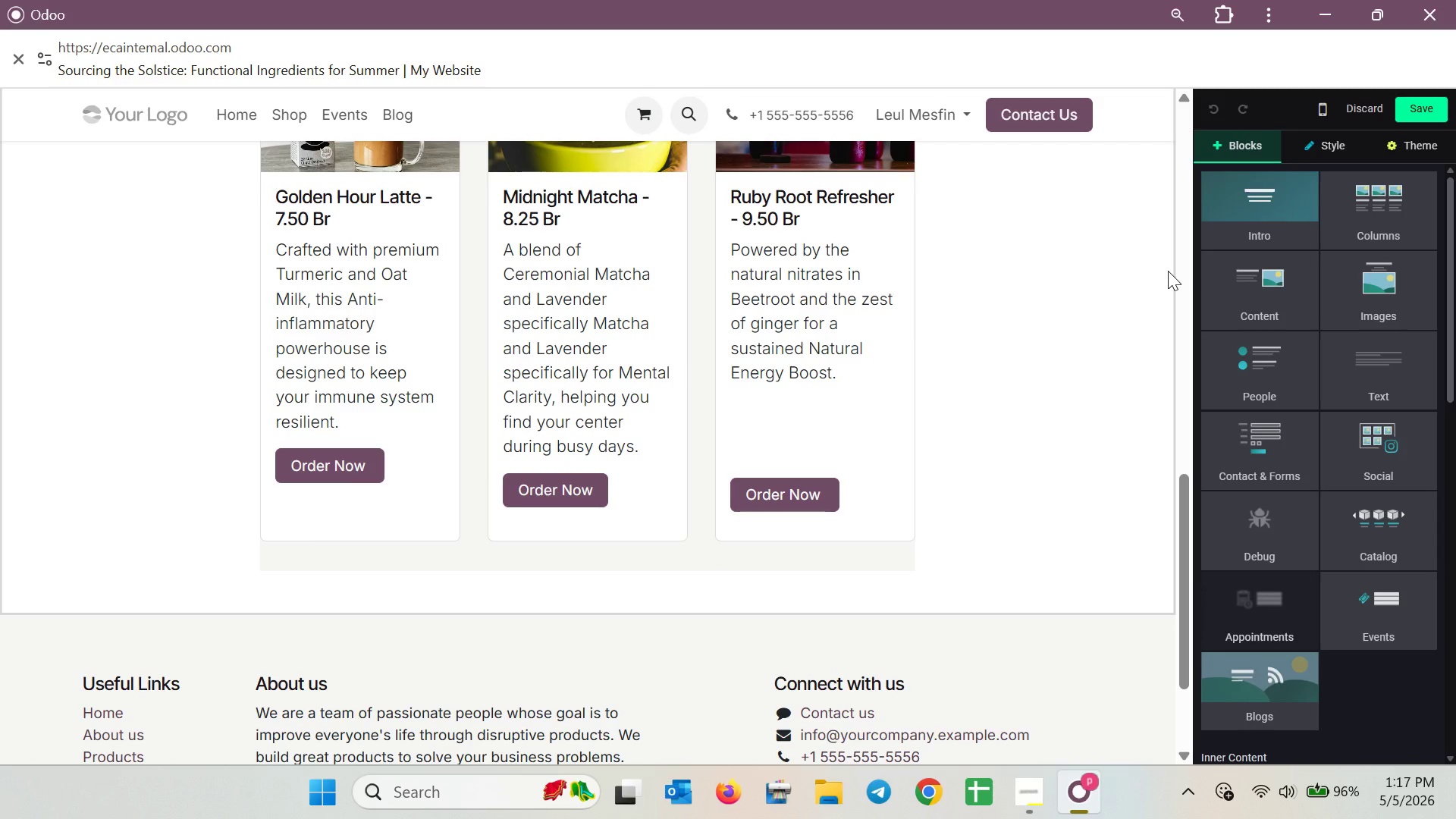 
wait(5.61)
 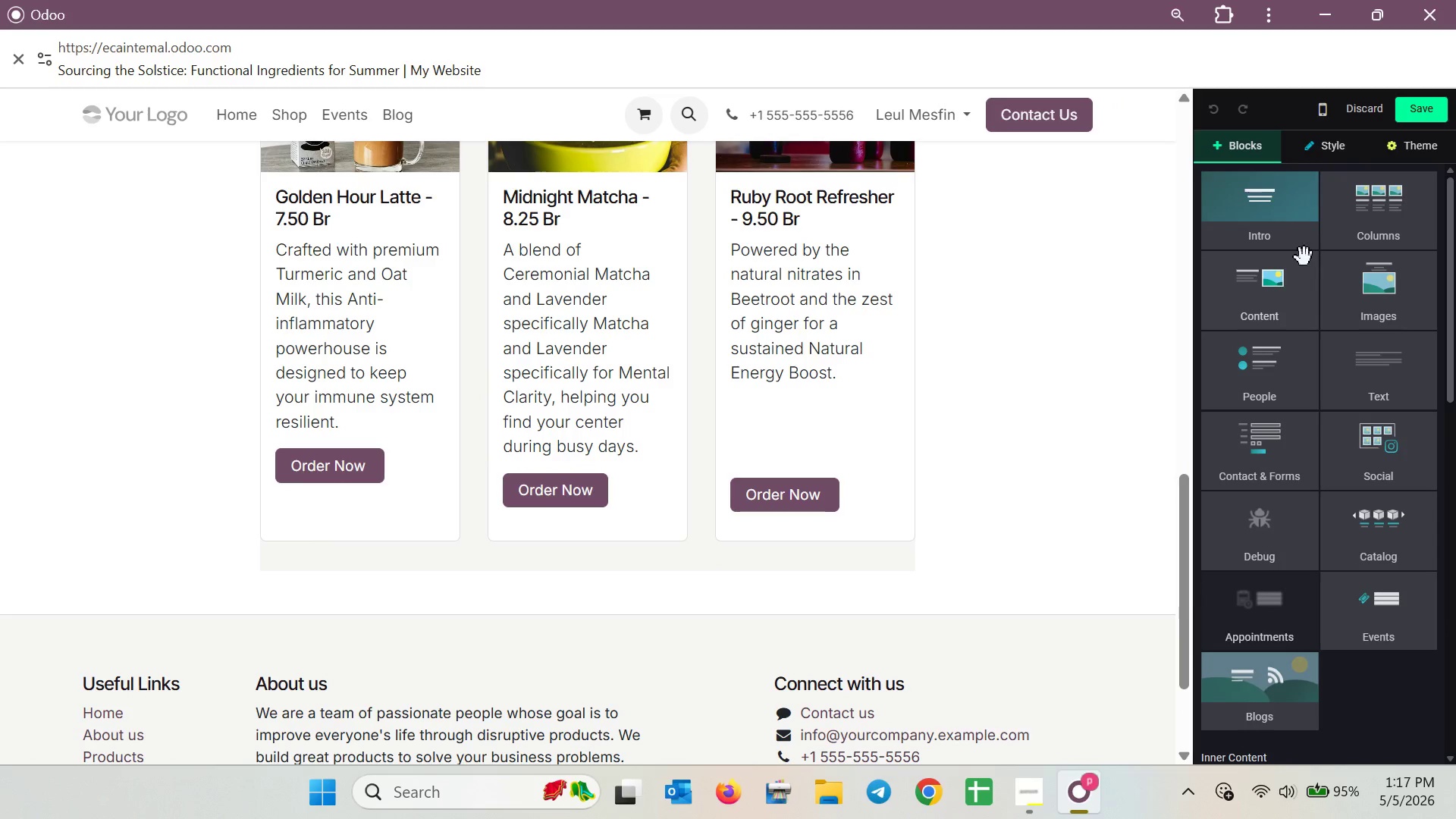 
left_click([1309, 151])
 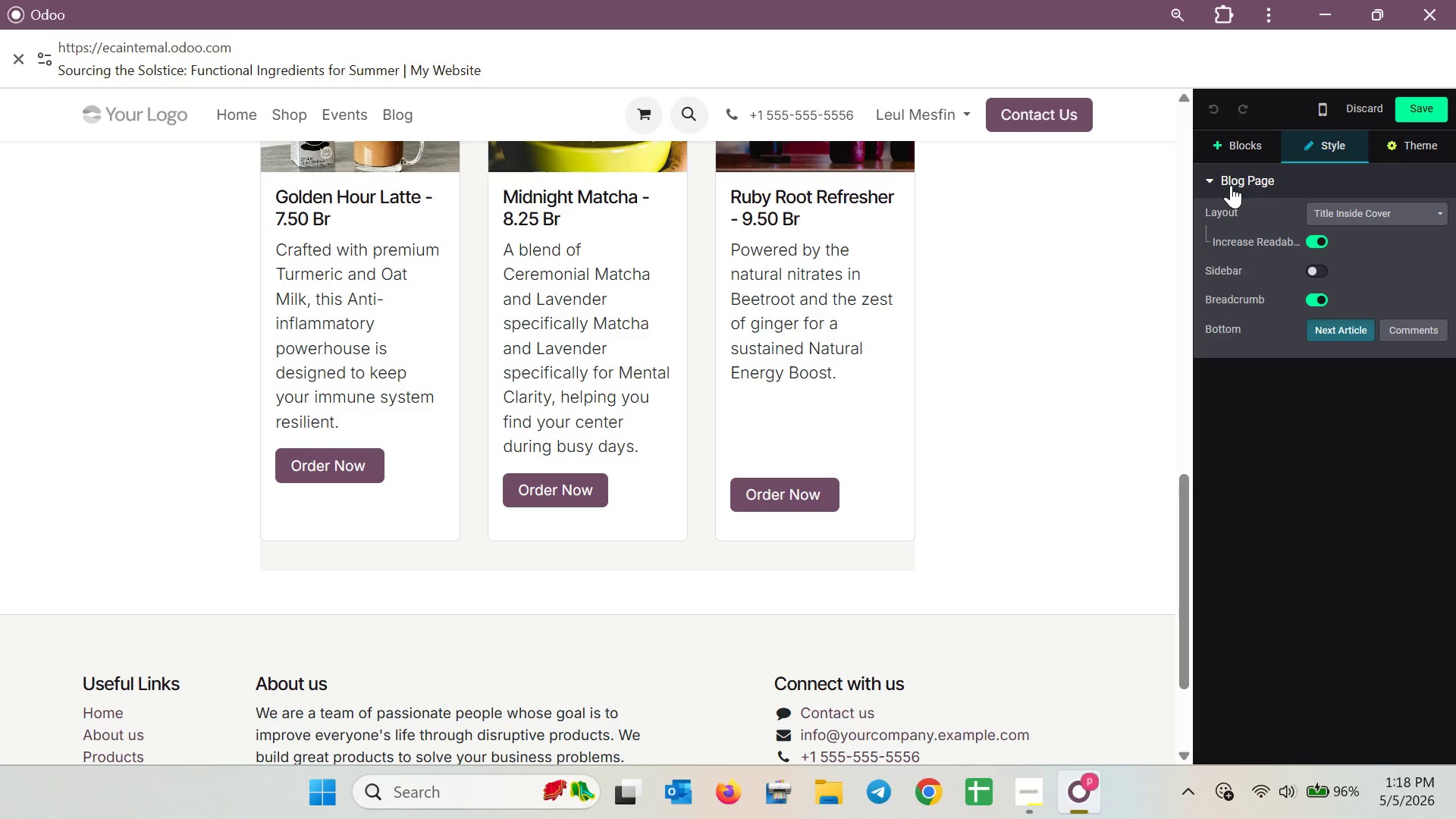 
wait(61.03)
 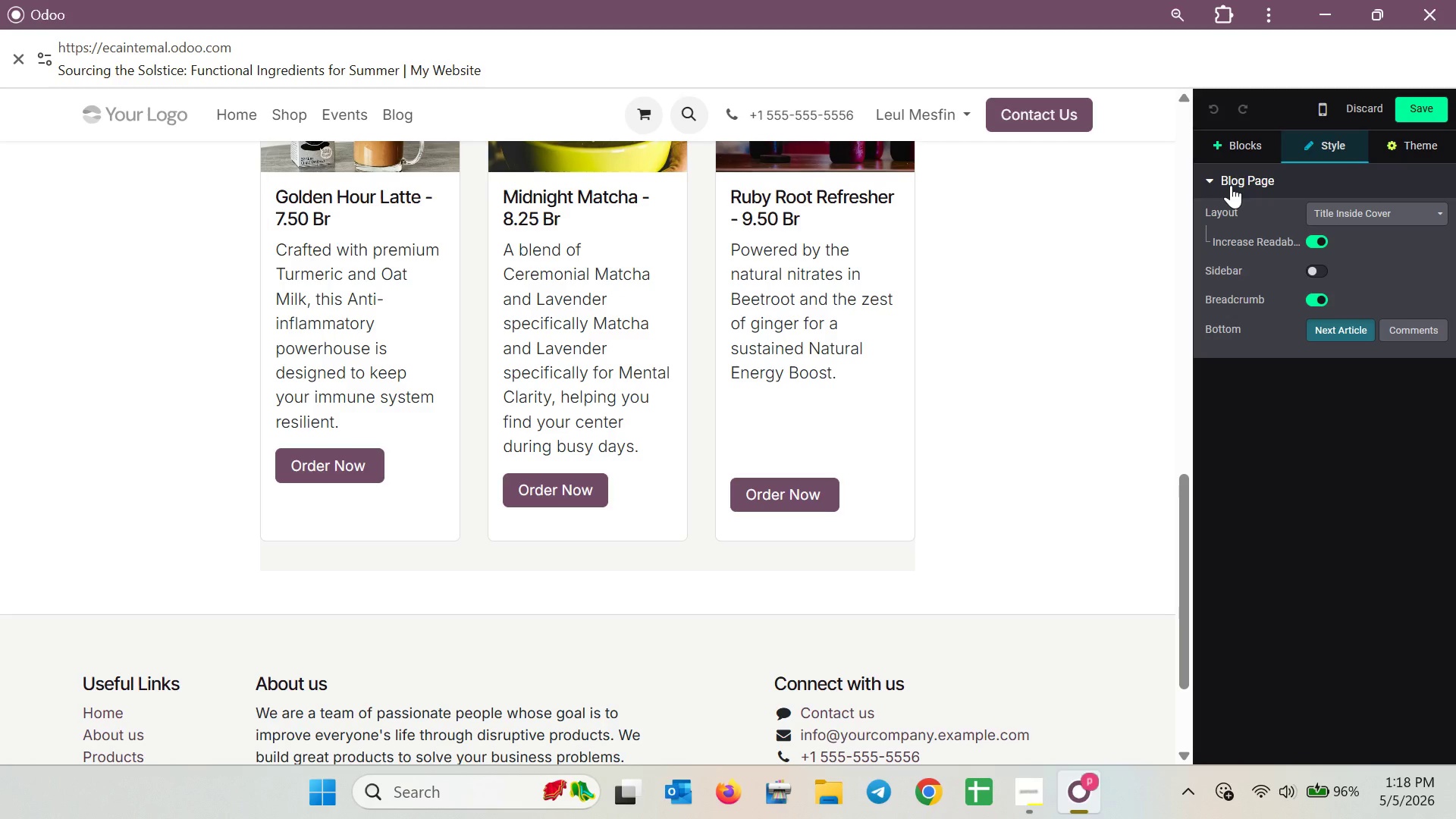 
left_click([1409, 115])
 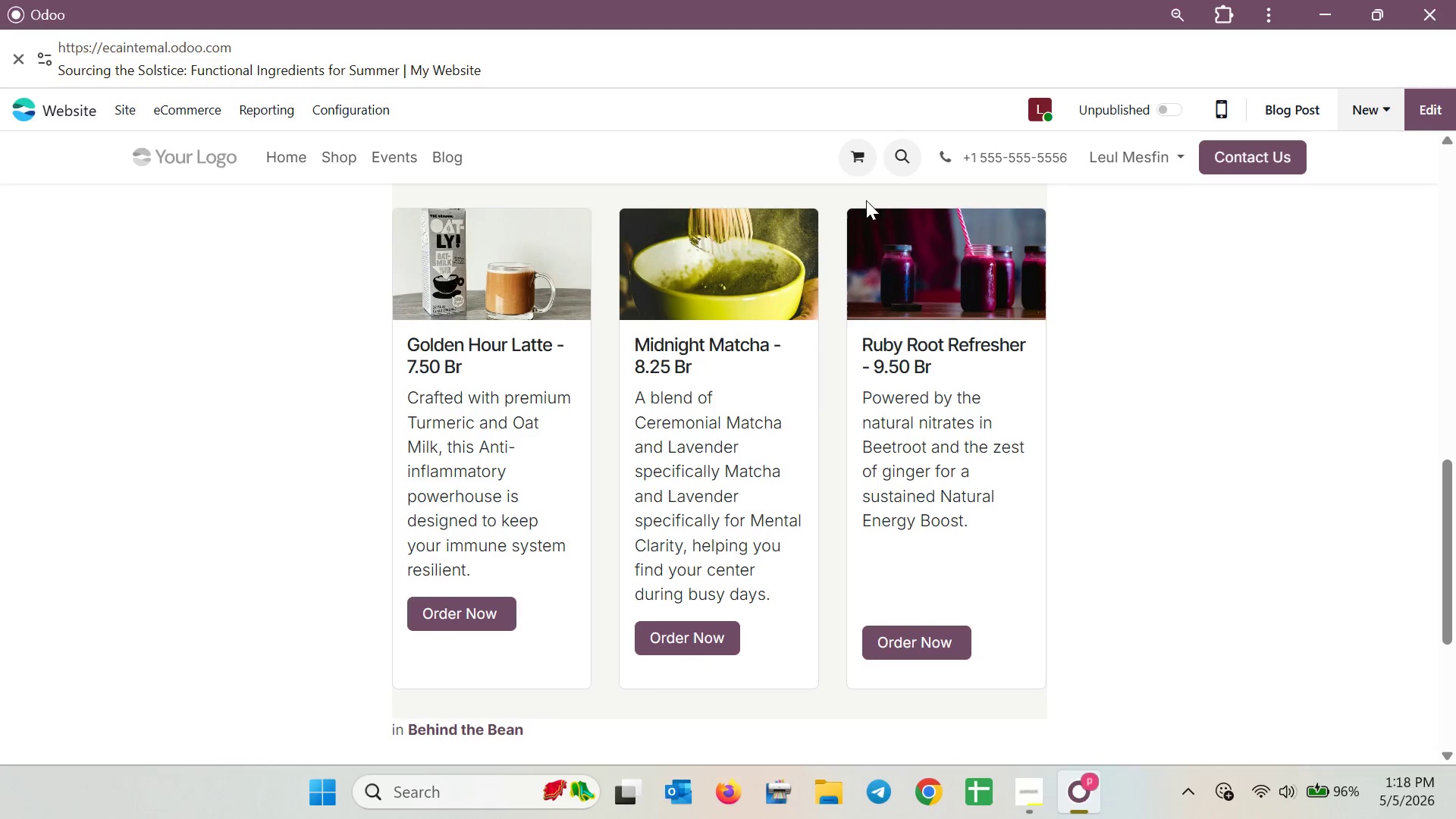 
left_click([344, 112])
 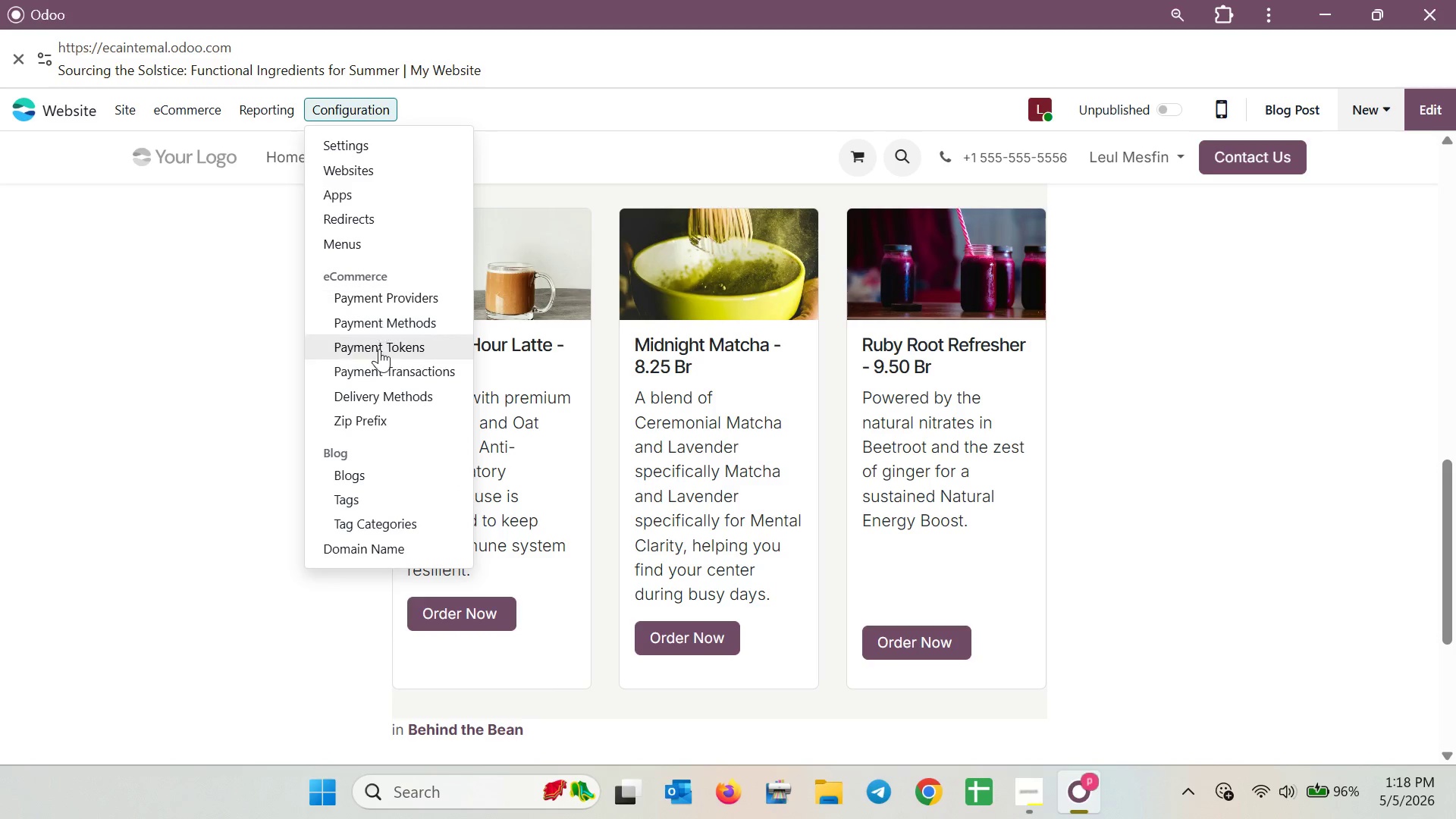 
left_click([374, 474])
 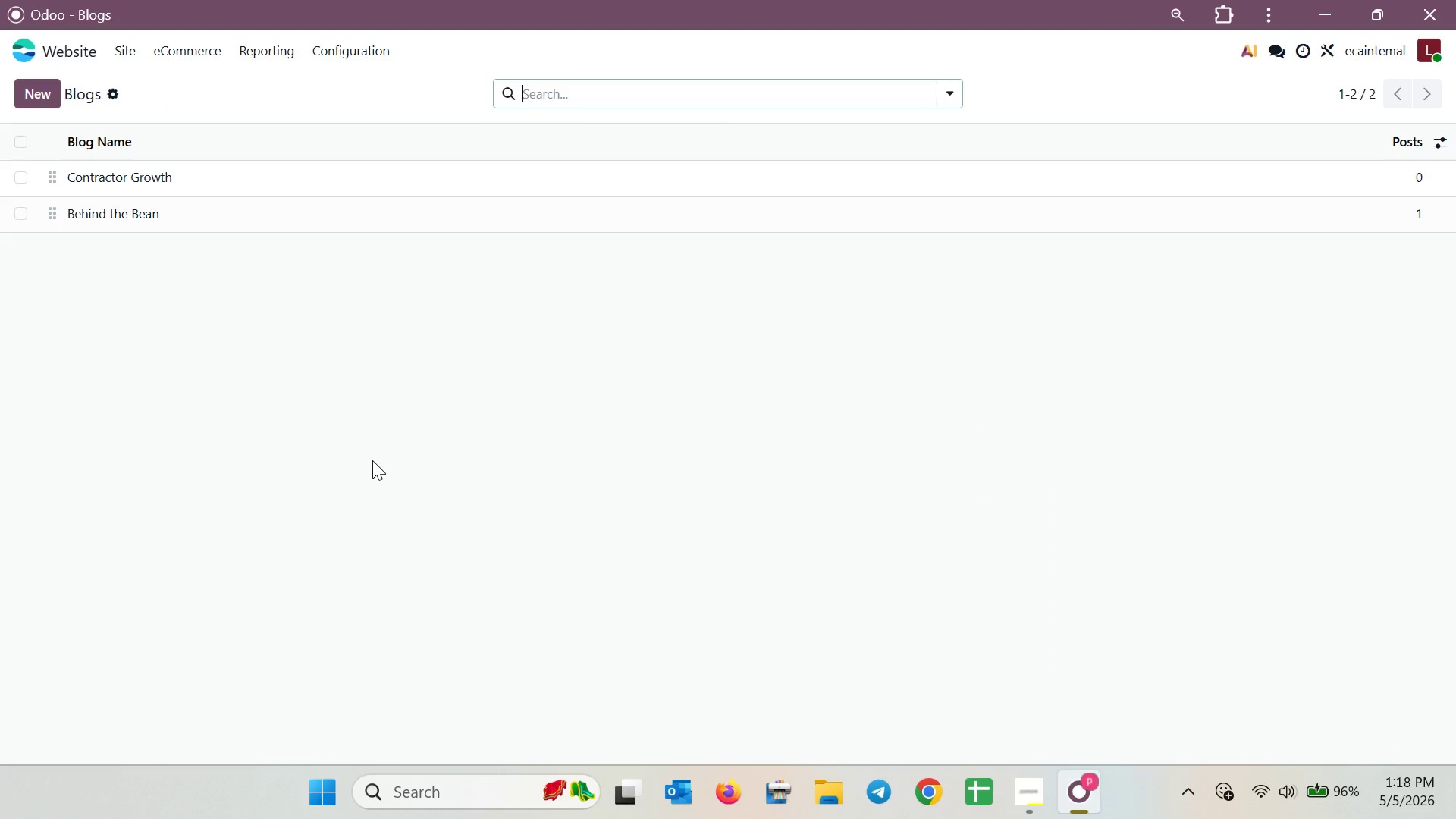 
left_click([285, 207])
 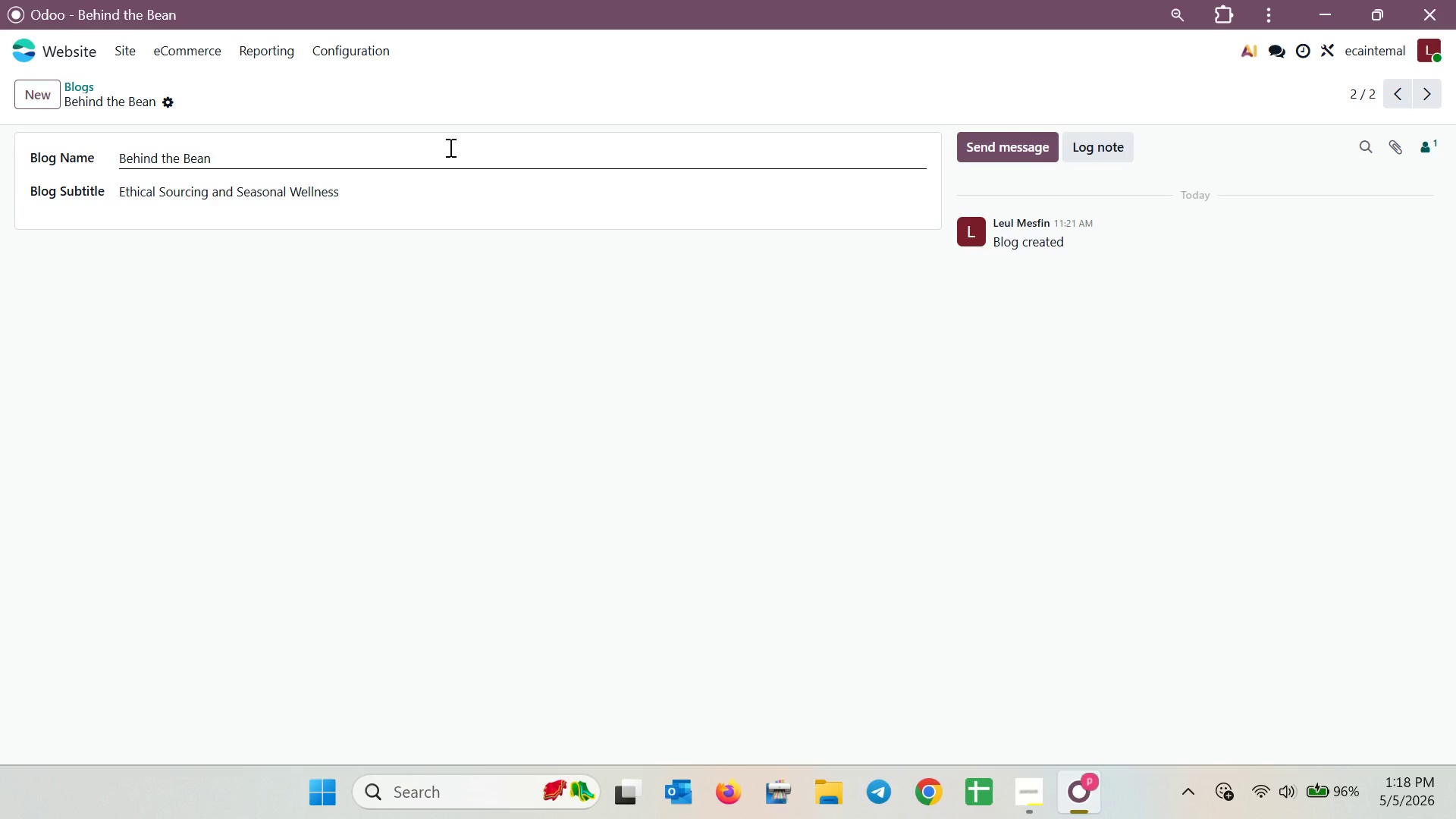 
wait(19.72)
 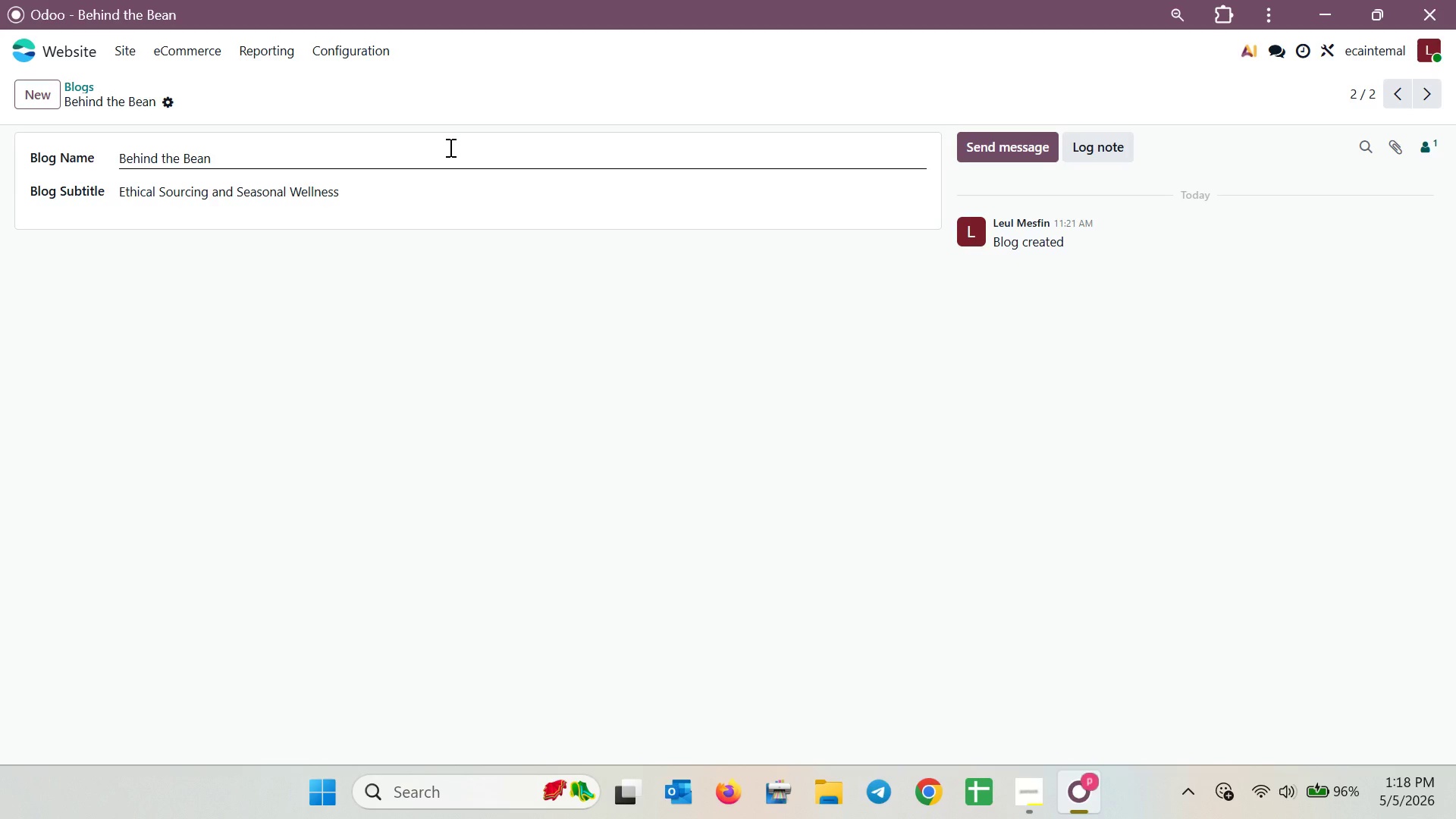 
left_click([128, 42])
 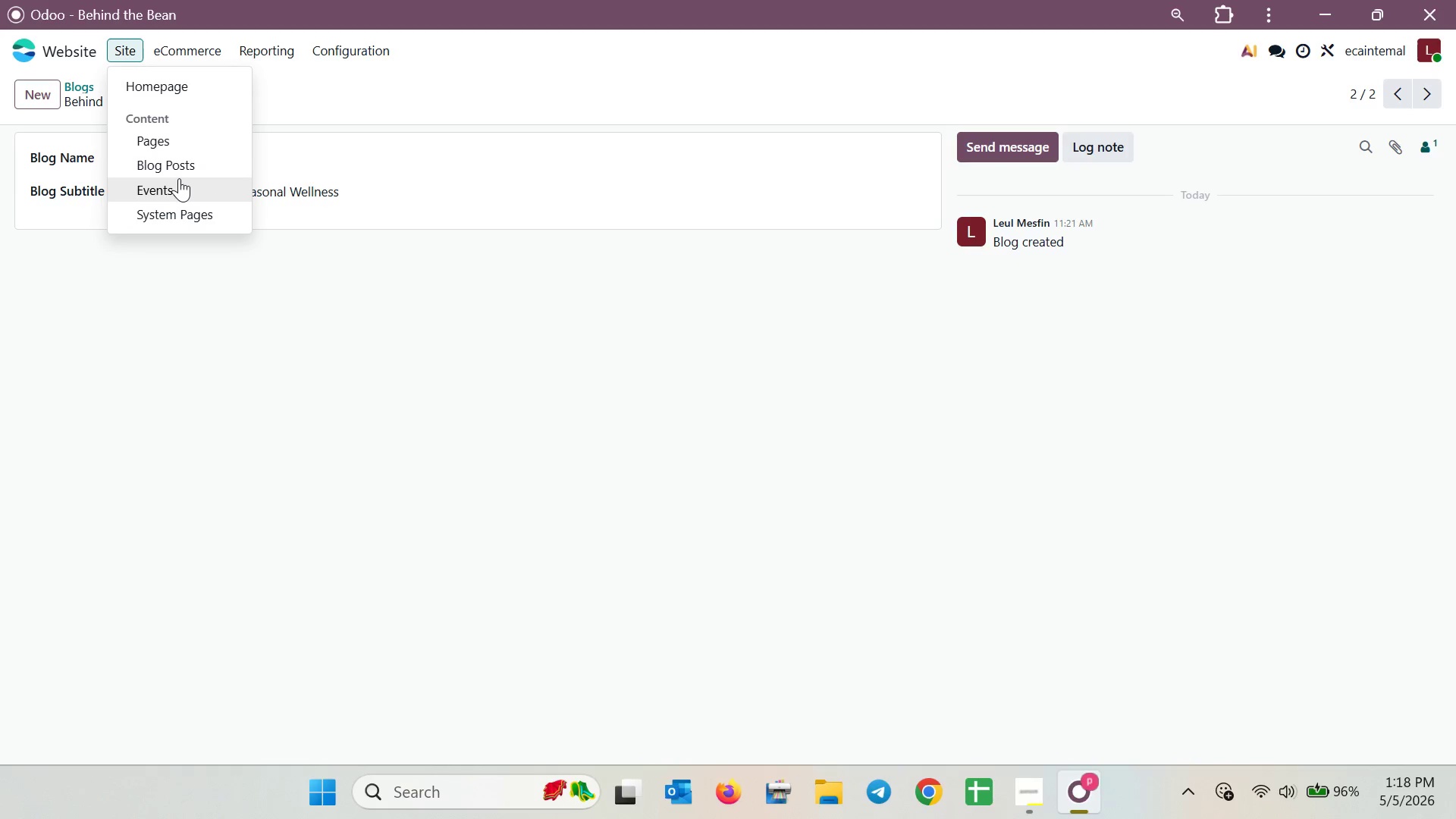 
left_click([168, 141])
 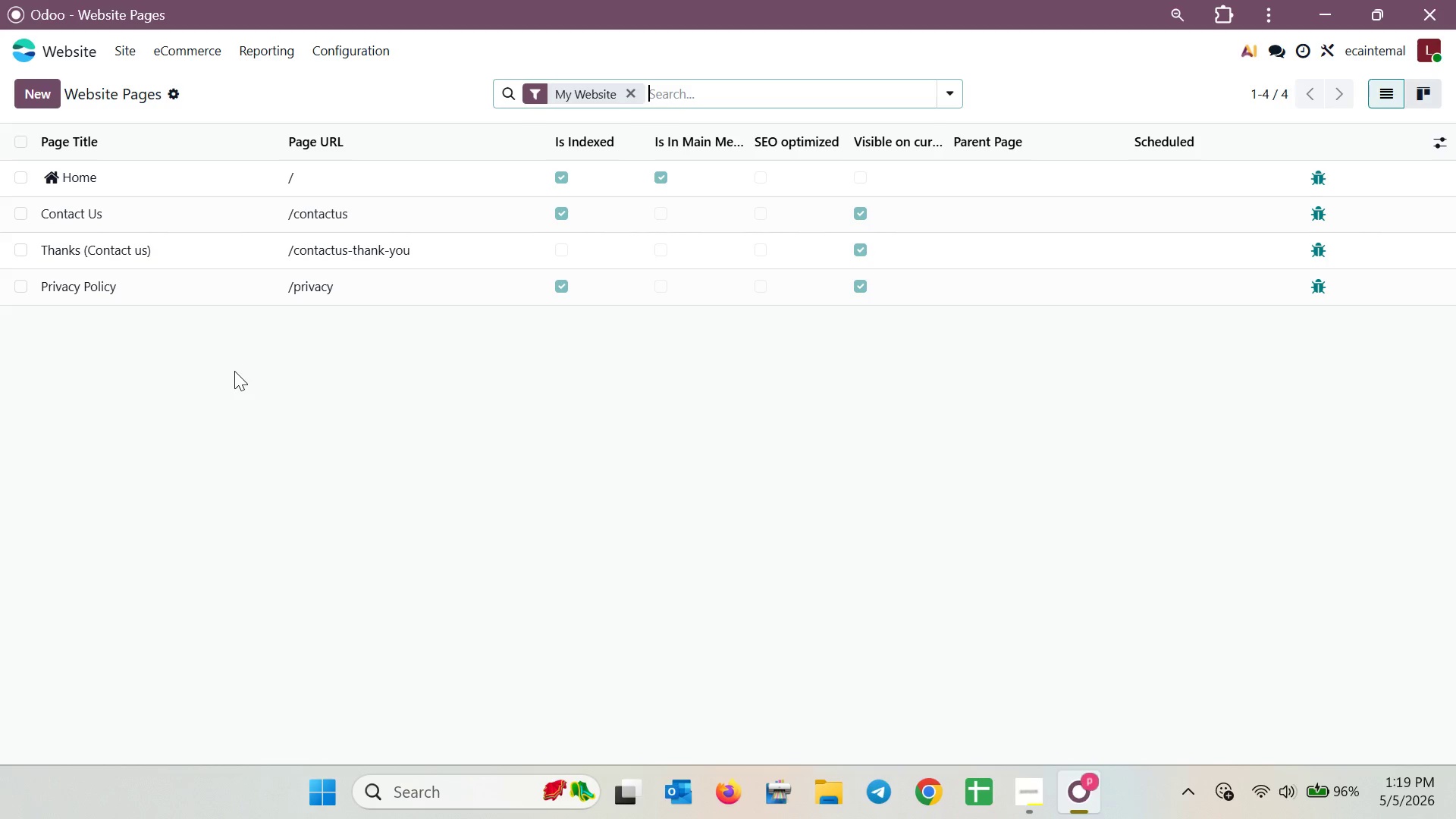 
wait(23.63)
 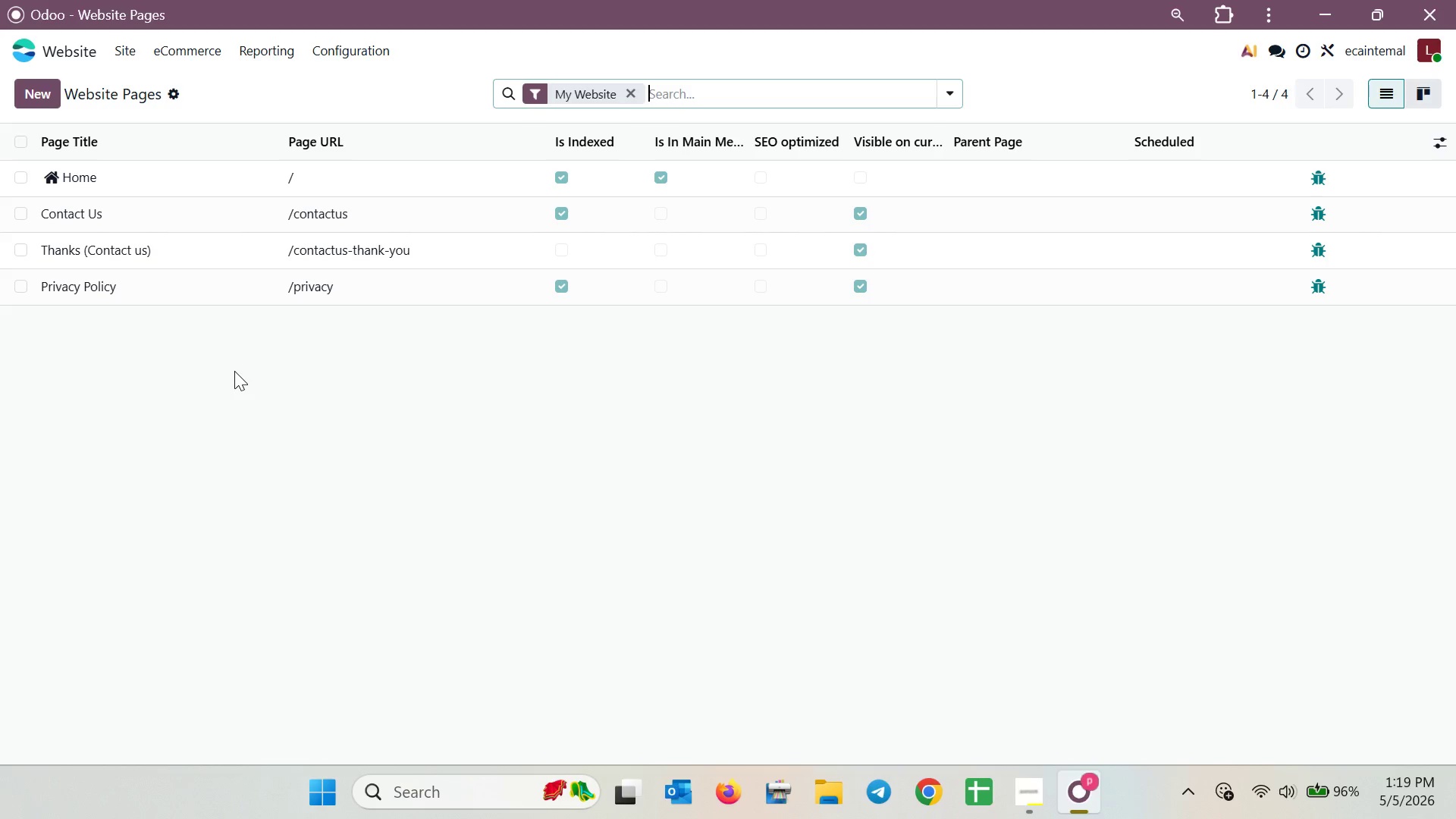 
mouse_move([221, 281])
 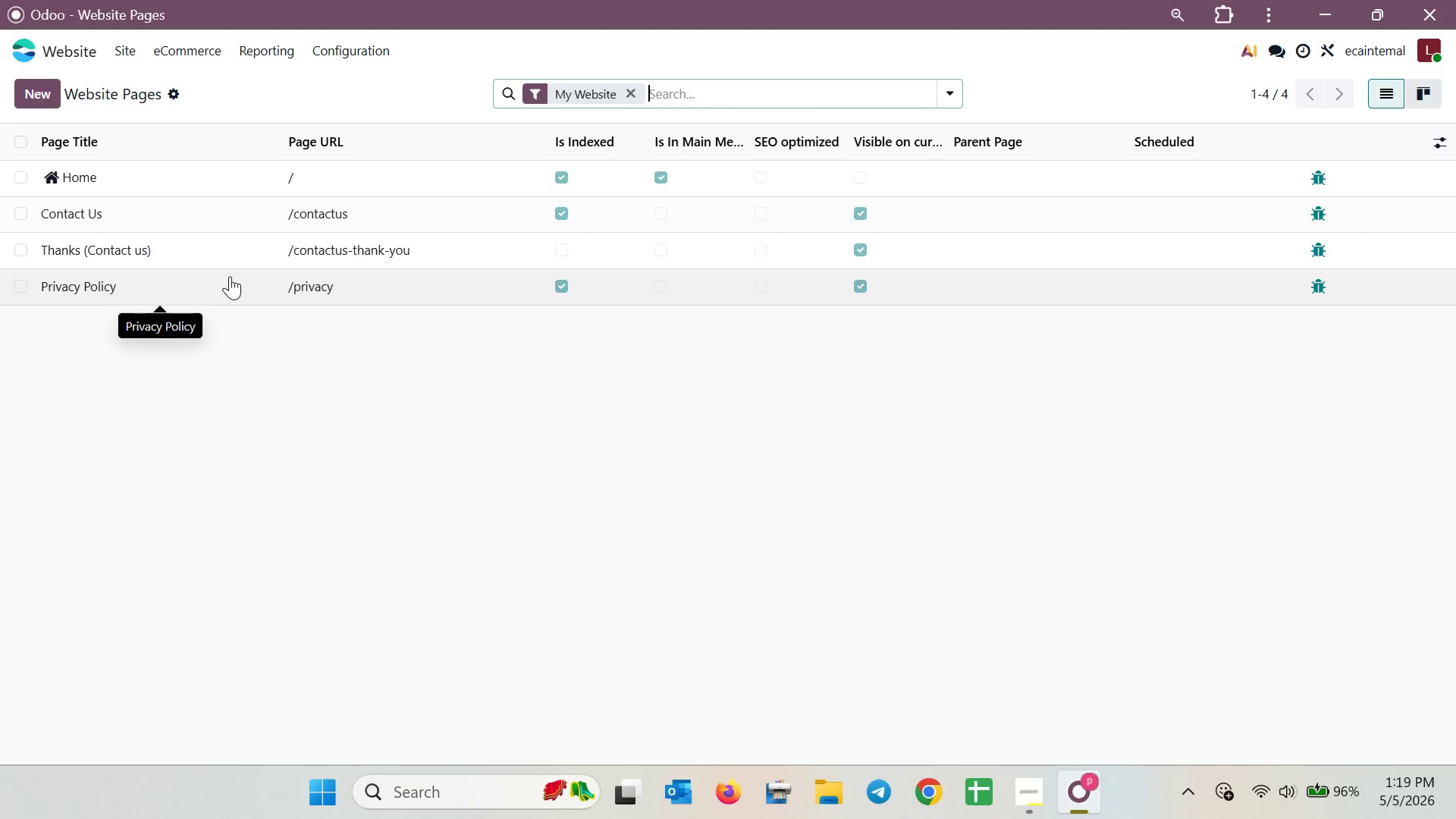 
wait(17.89)
 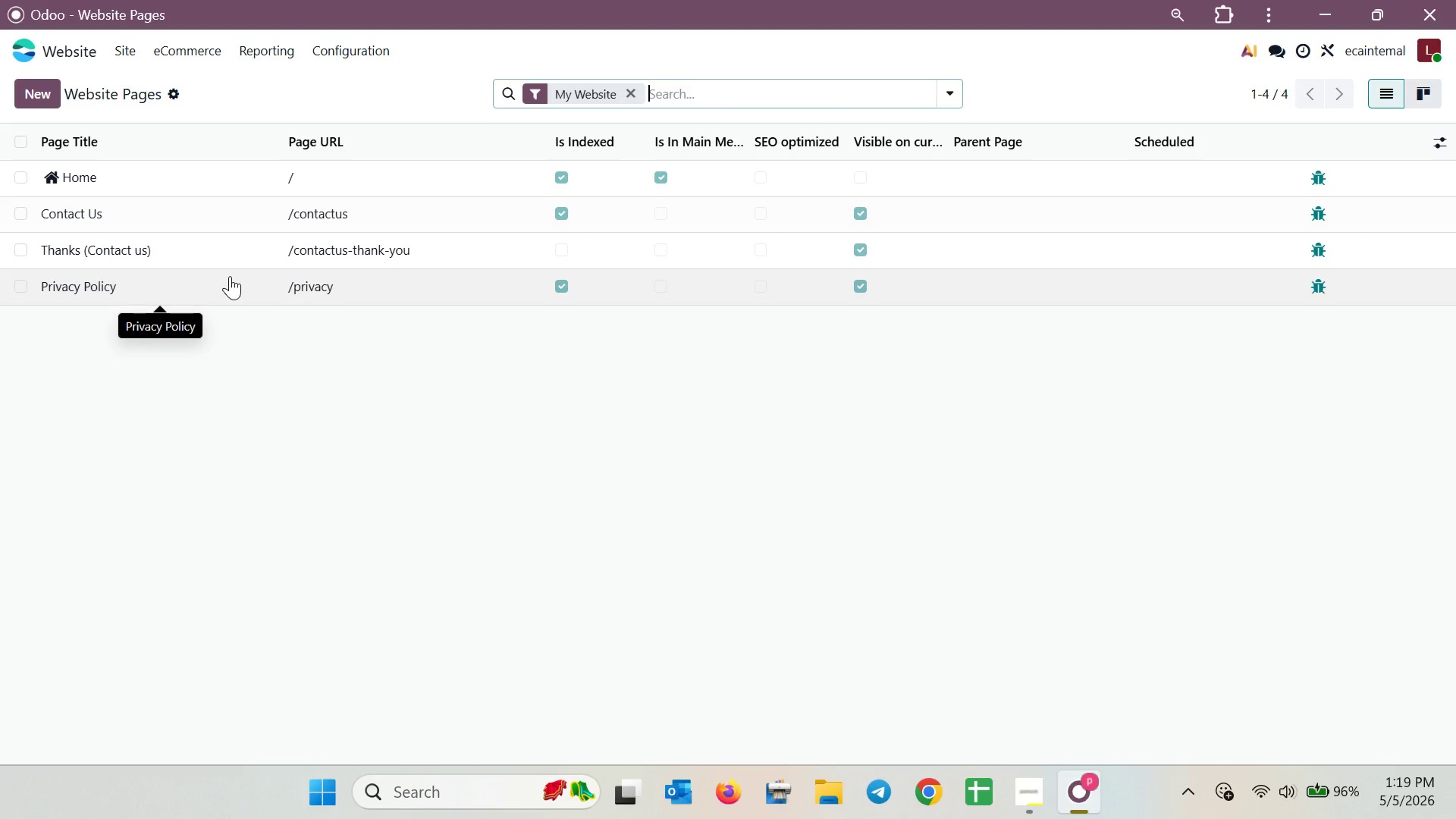 
left_click([84, 58])
 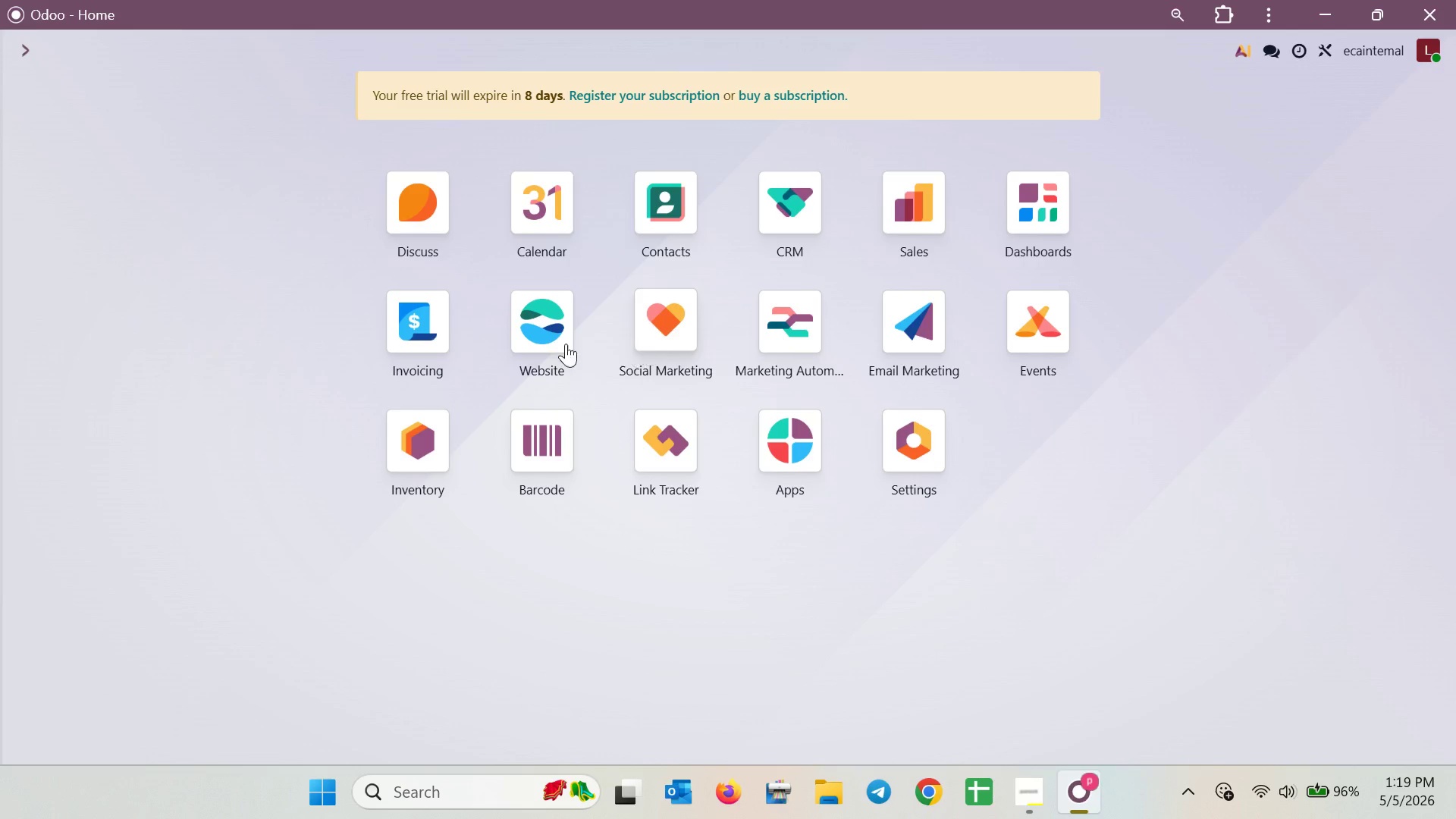 
left_click([538, 334])
 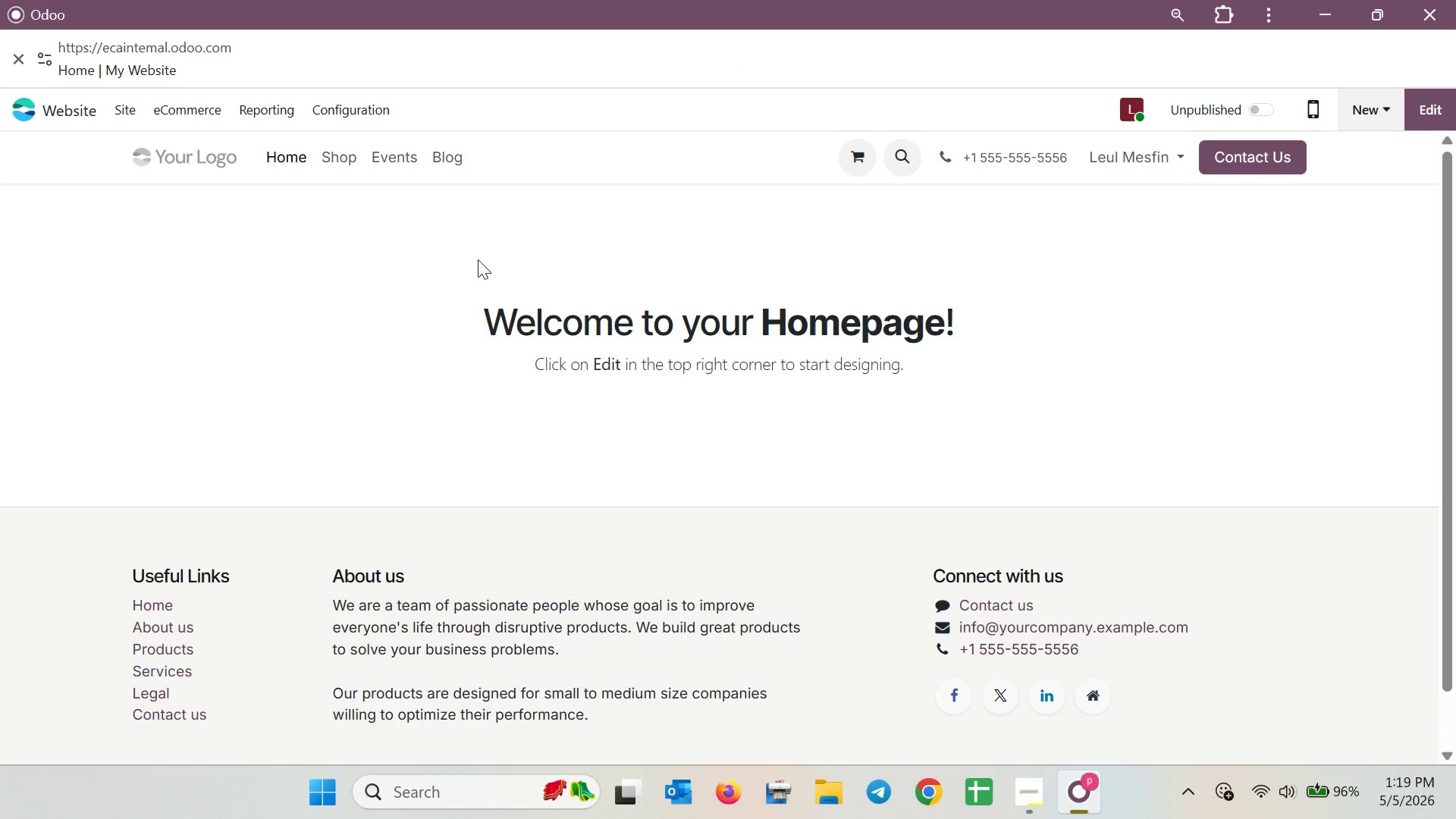 
left_click([453, 149])
 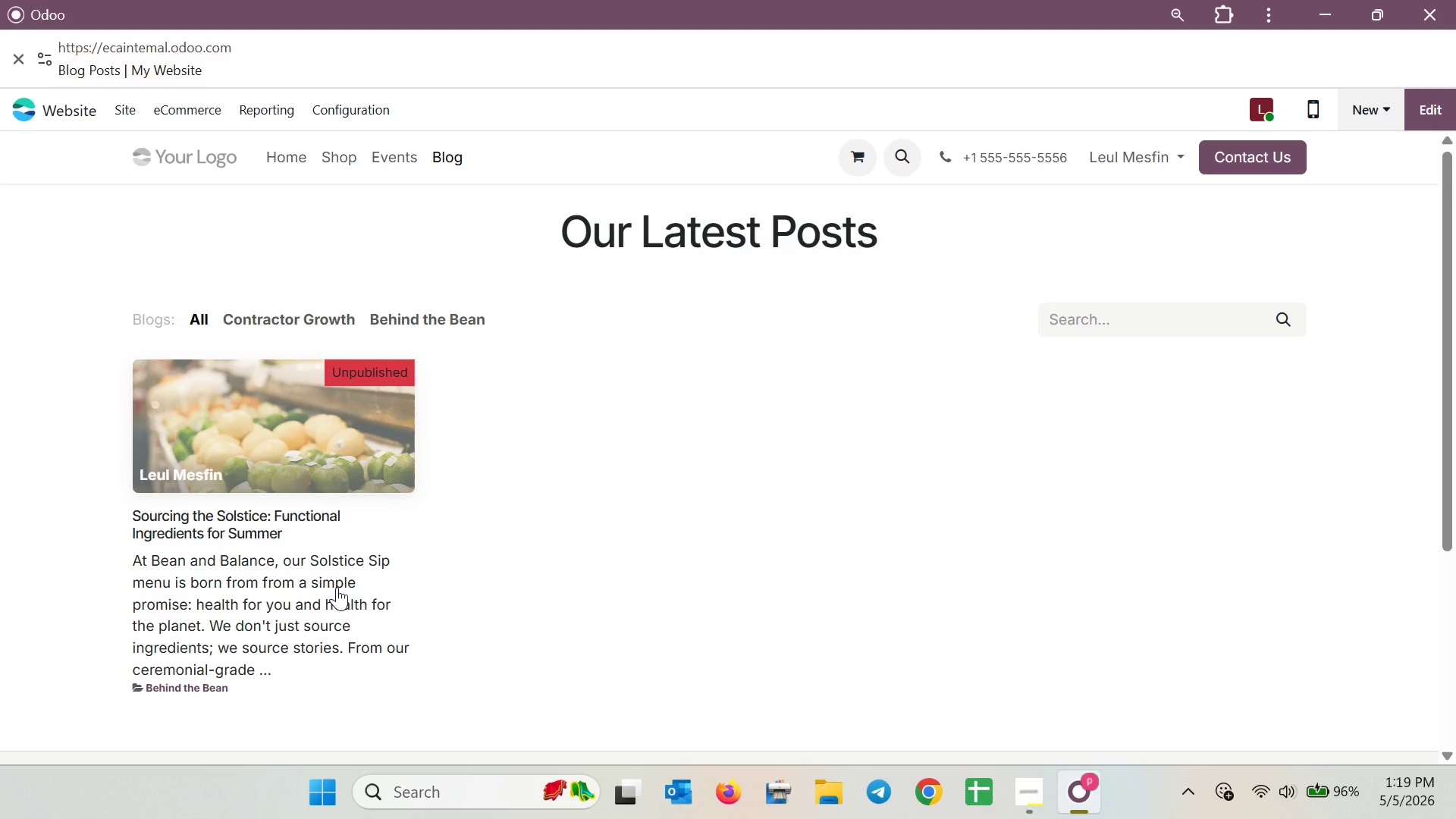 
wait(10.72)
 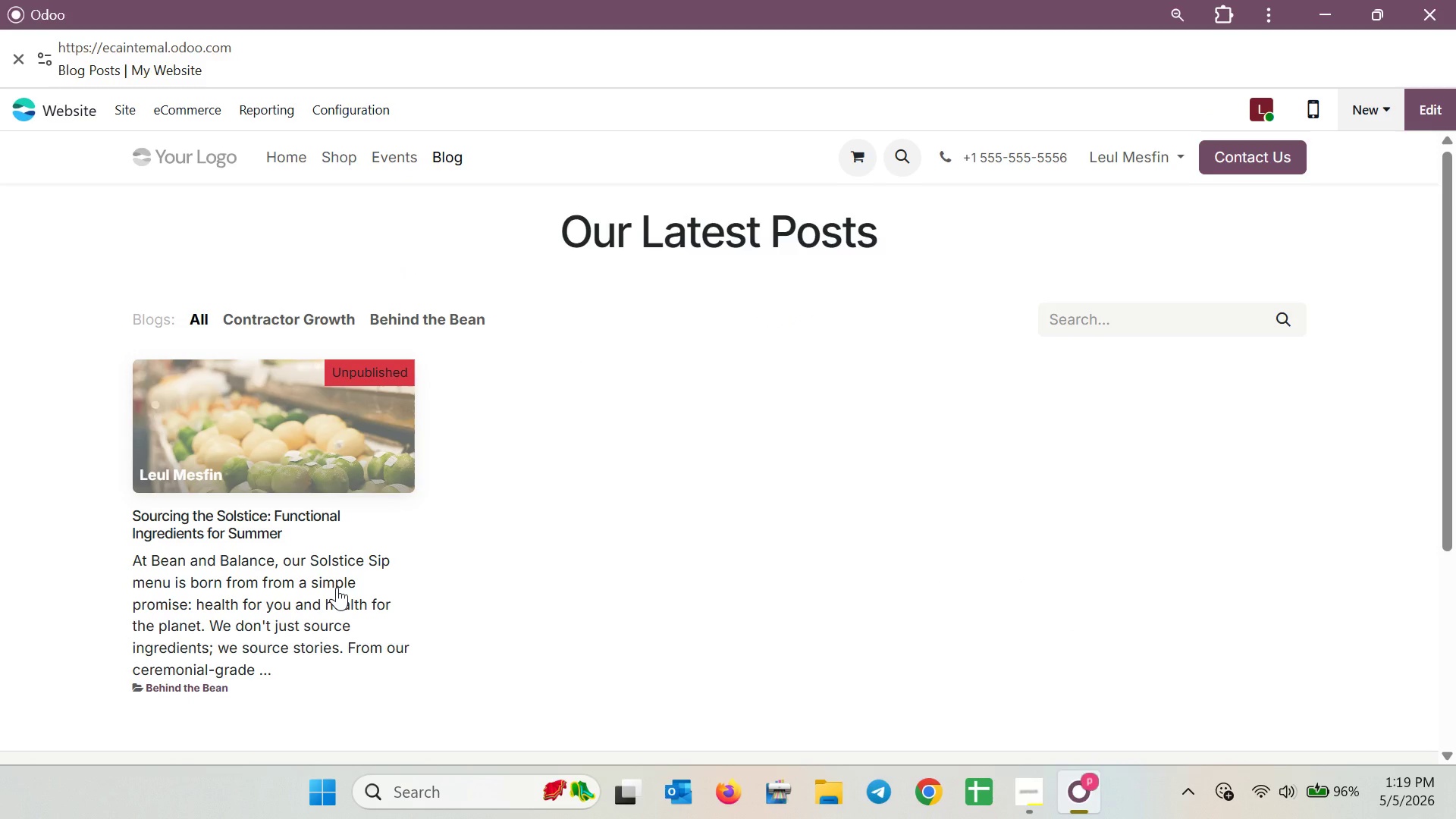 
scroll: coordinate [348, 576], scroll_direction: down, amount: 1.0
 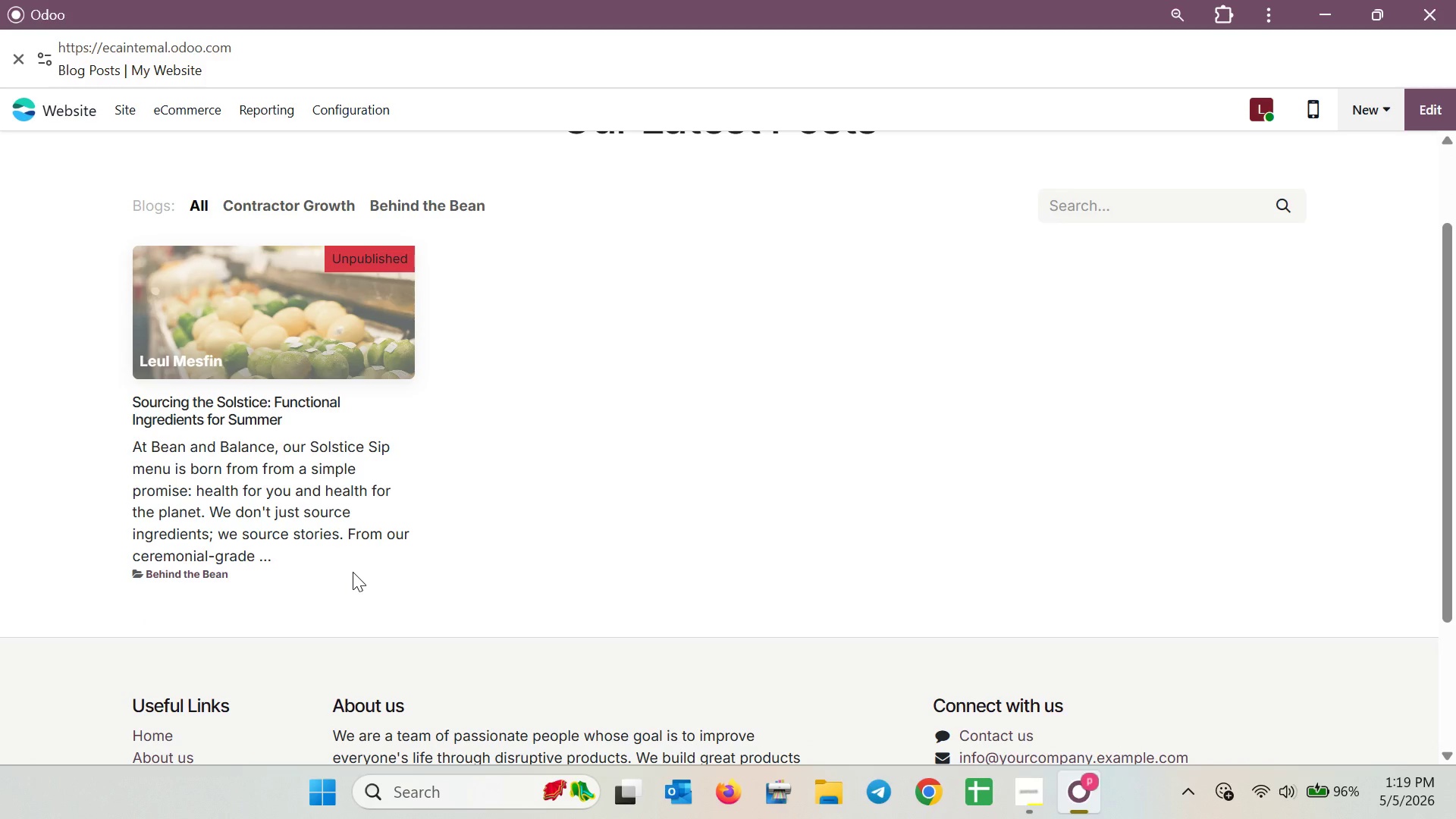 
left_click([293, 506])
 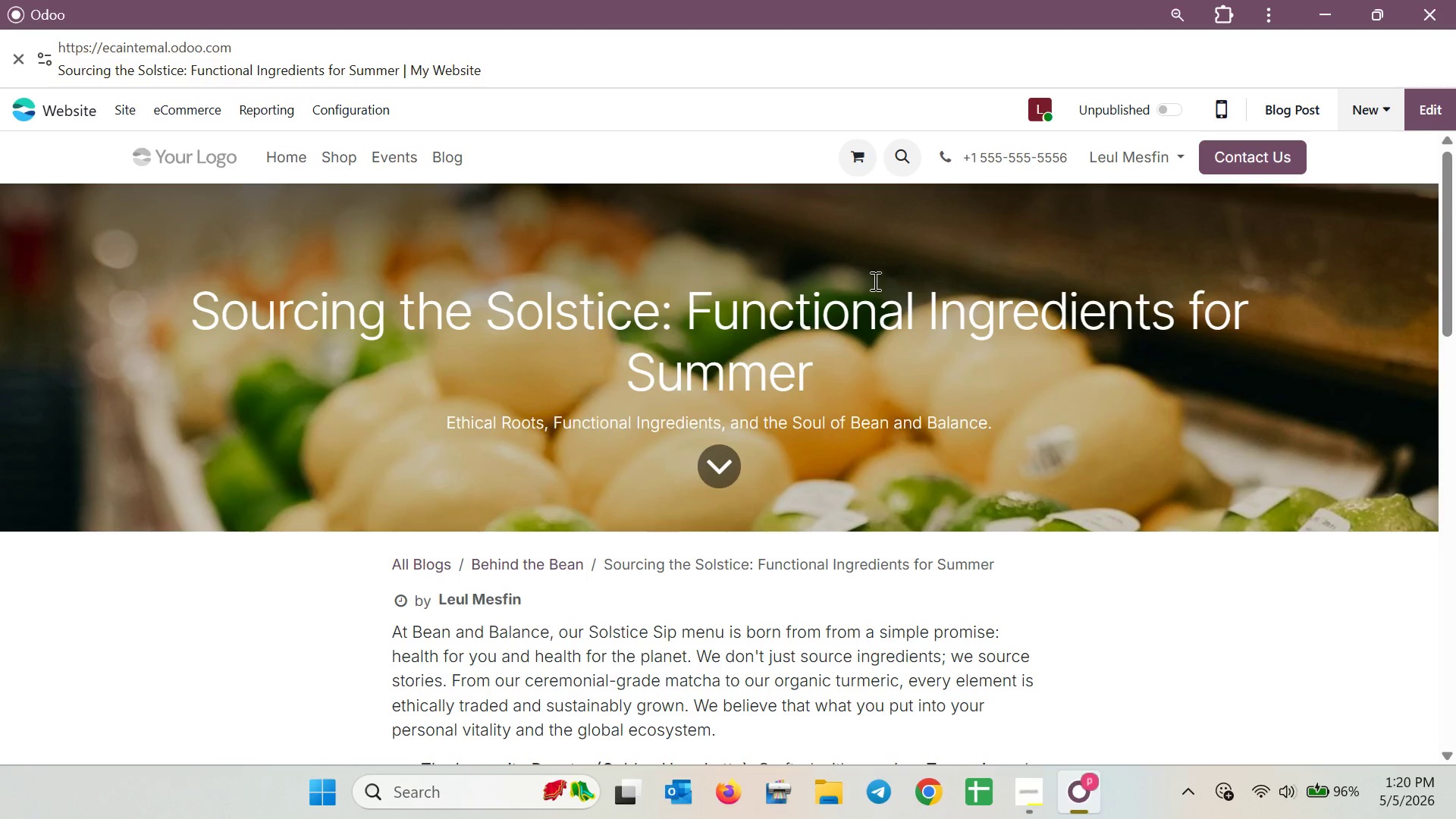 
left_click([1306, 100])
 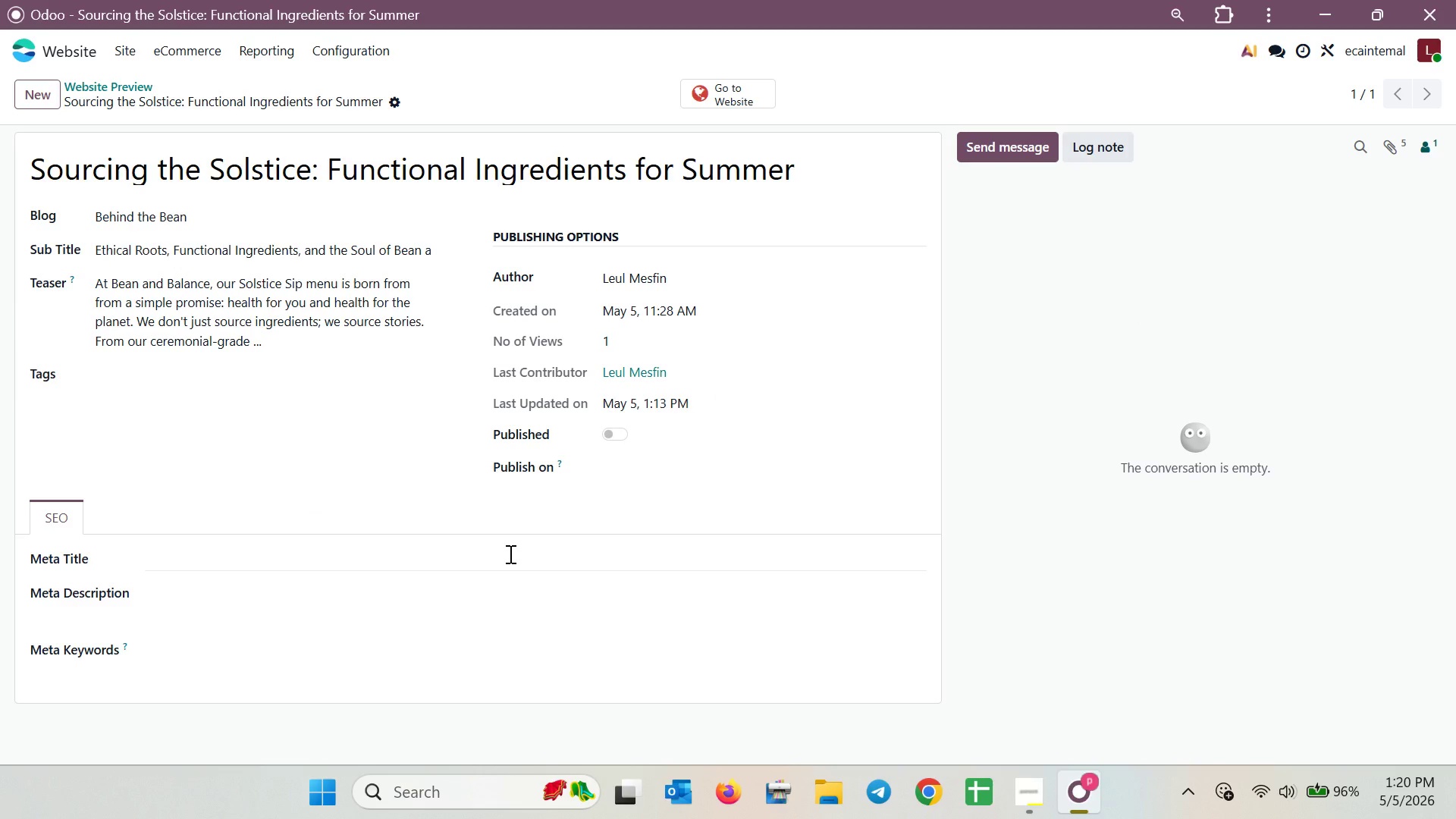 
wait(35.75)
 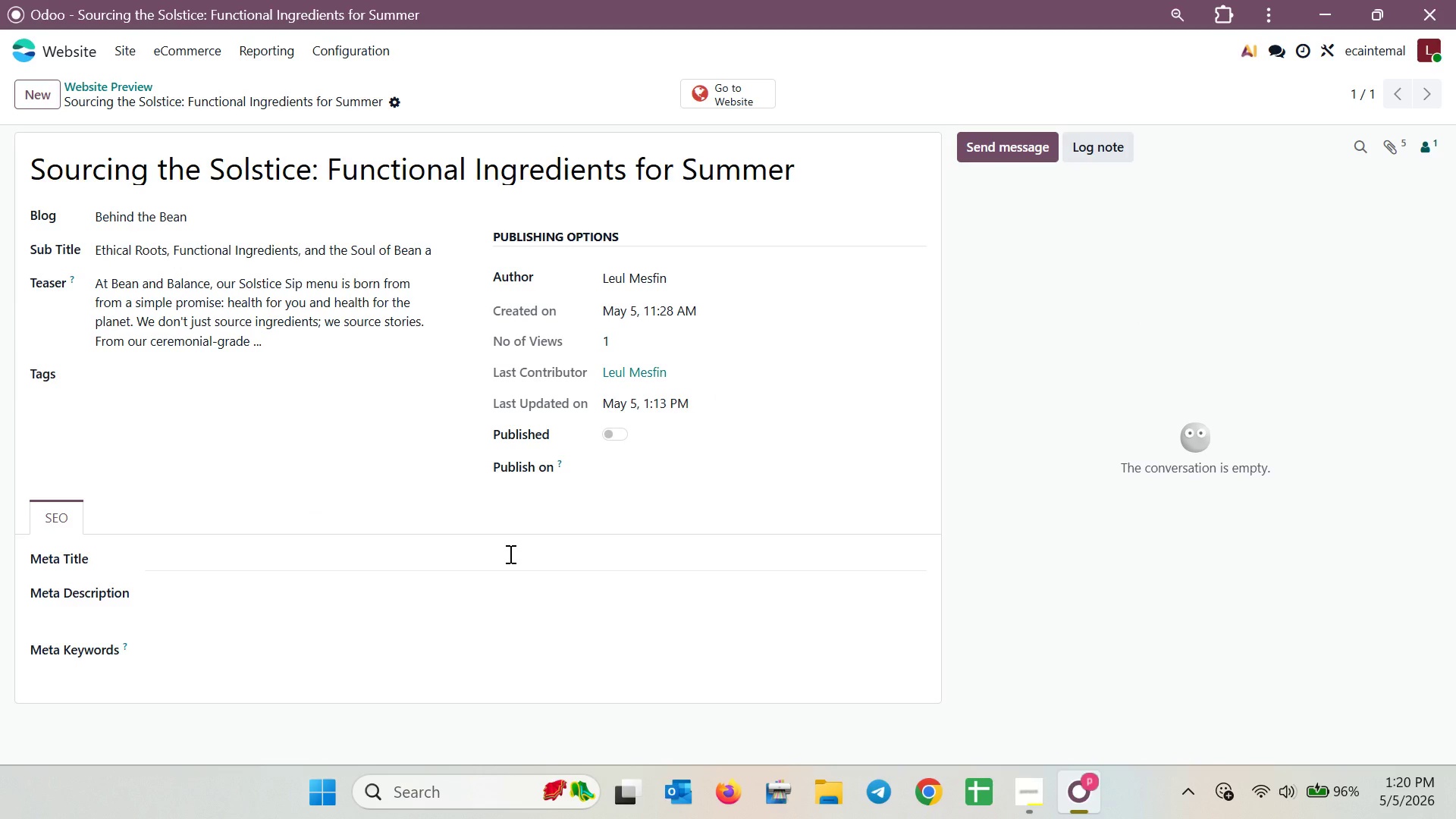 
left_click([626, 464])
 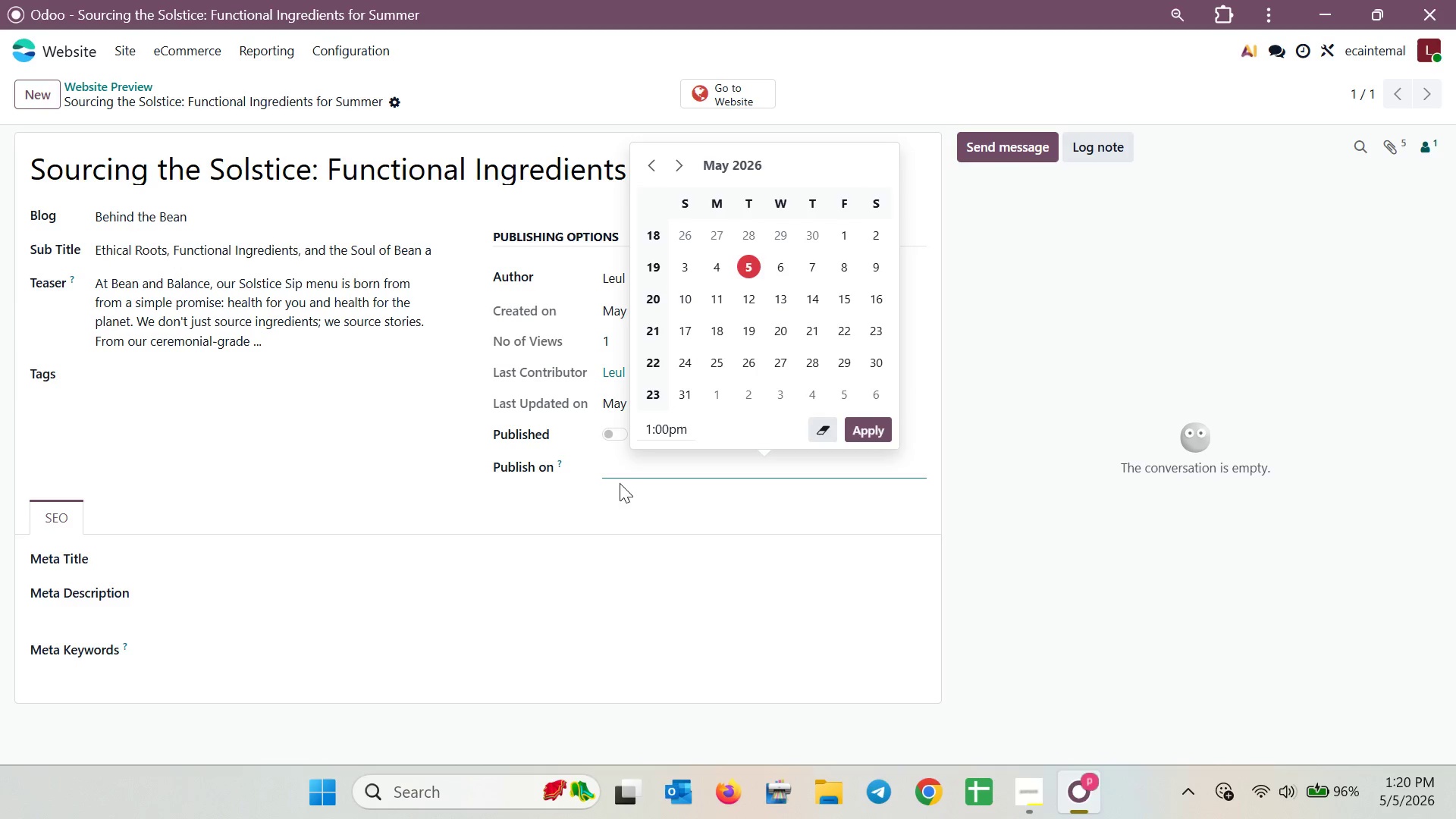 
left_click([616, 500])
 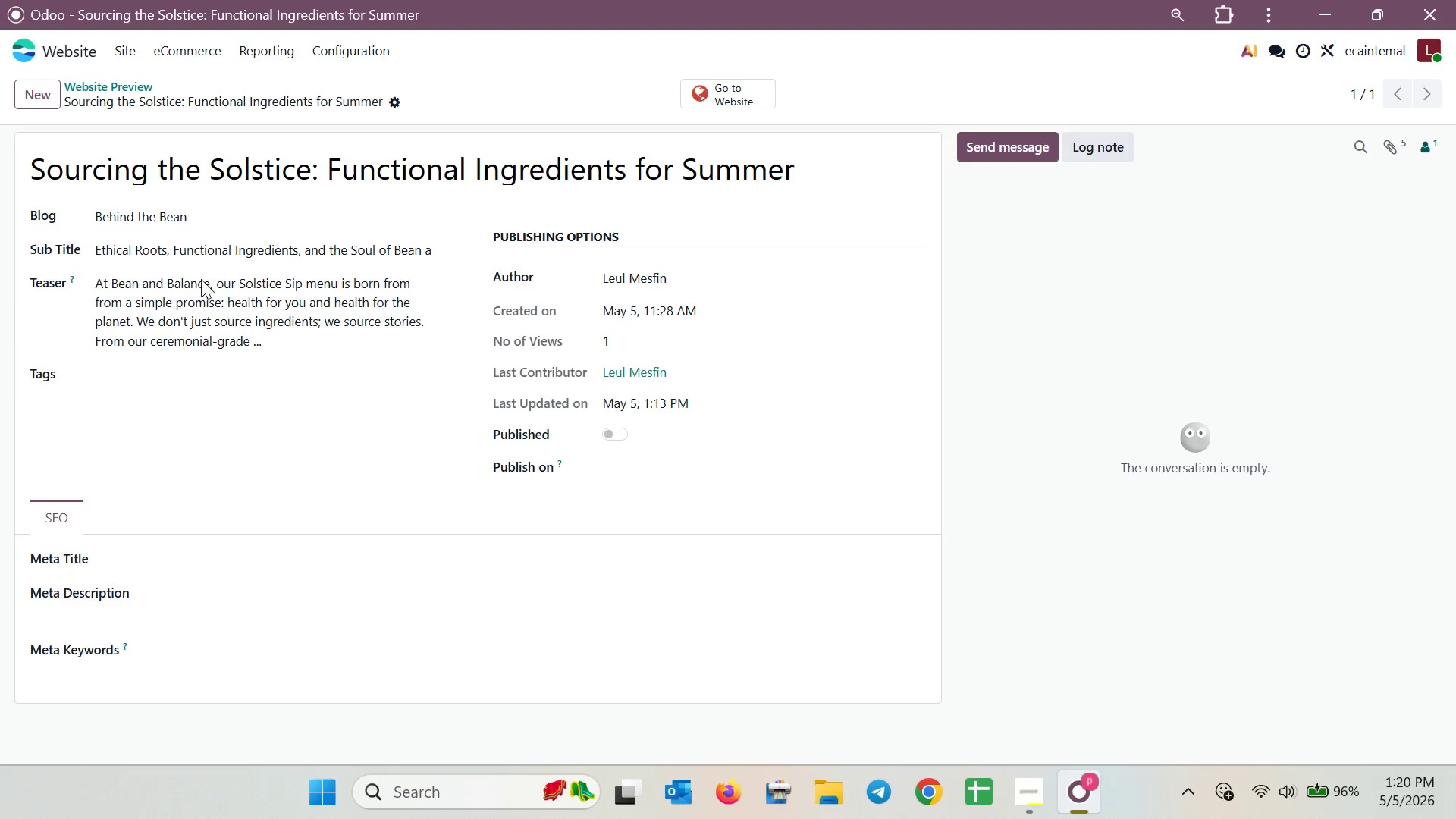 
double_click([155, 383])
 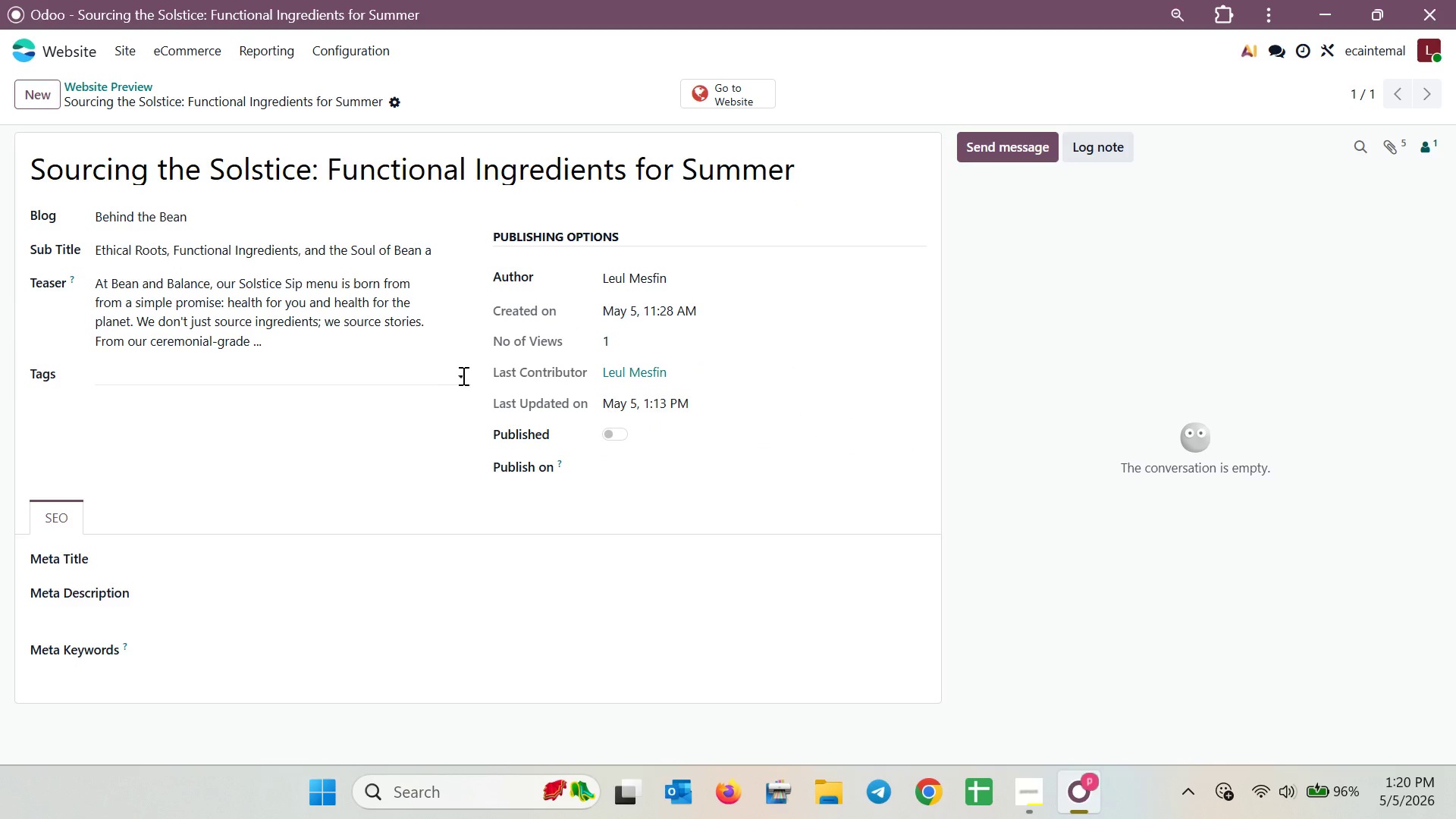 
left_click([462, 375])
 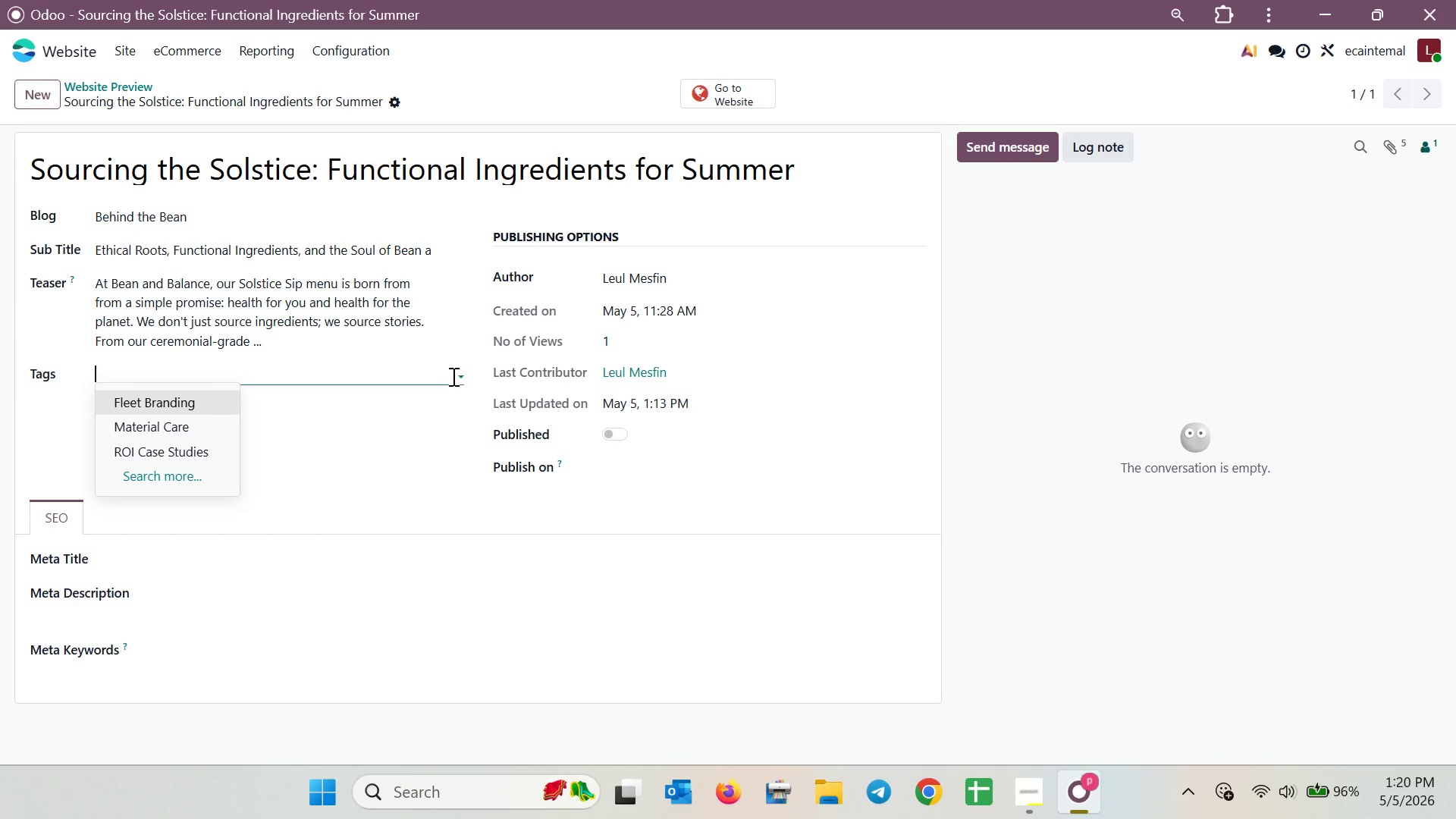 
left_click([217, 487])
 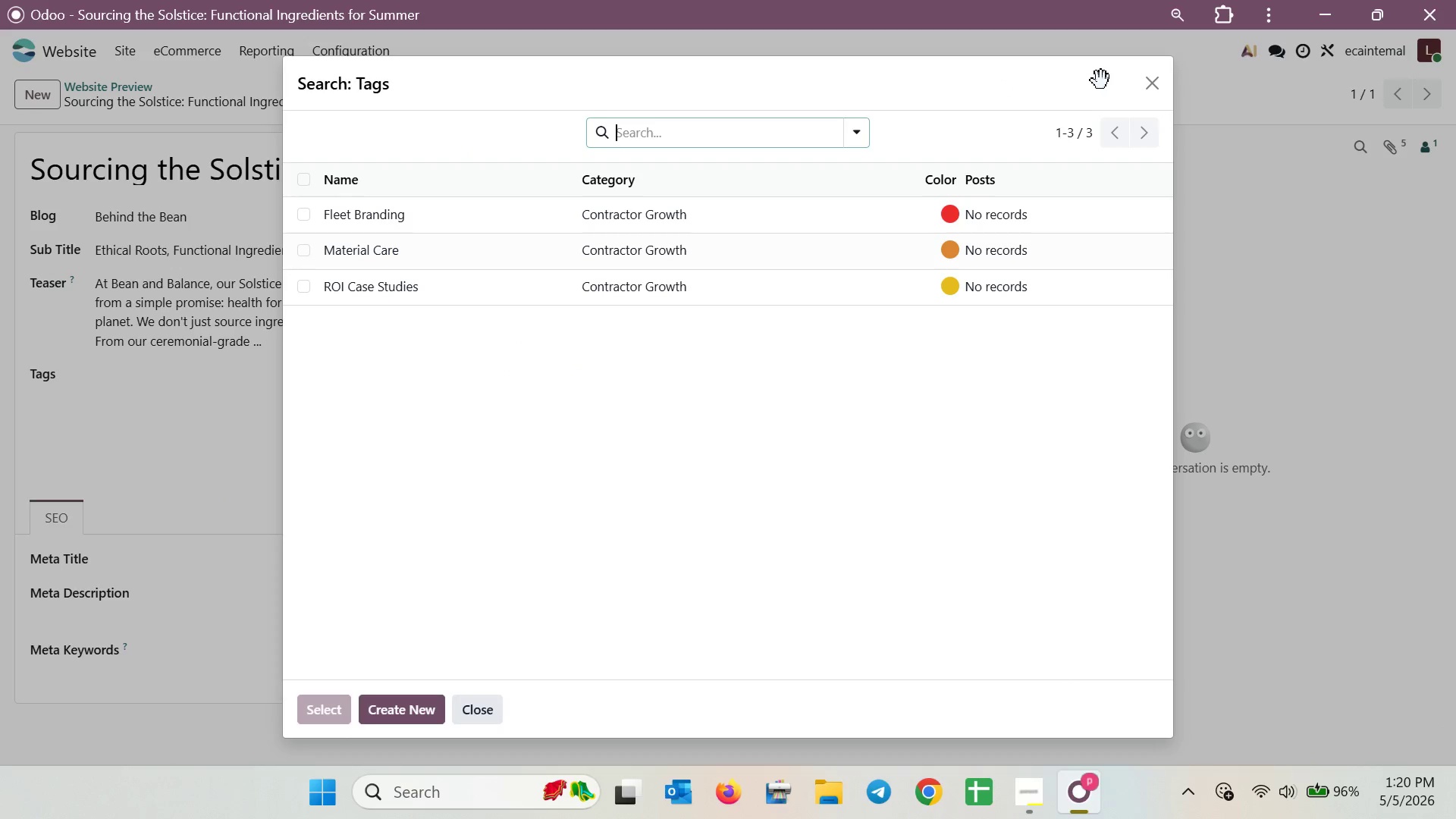 
wait(5.27)
 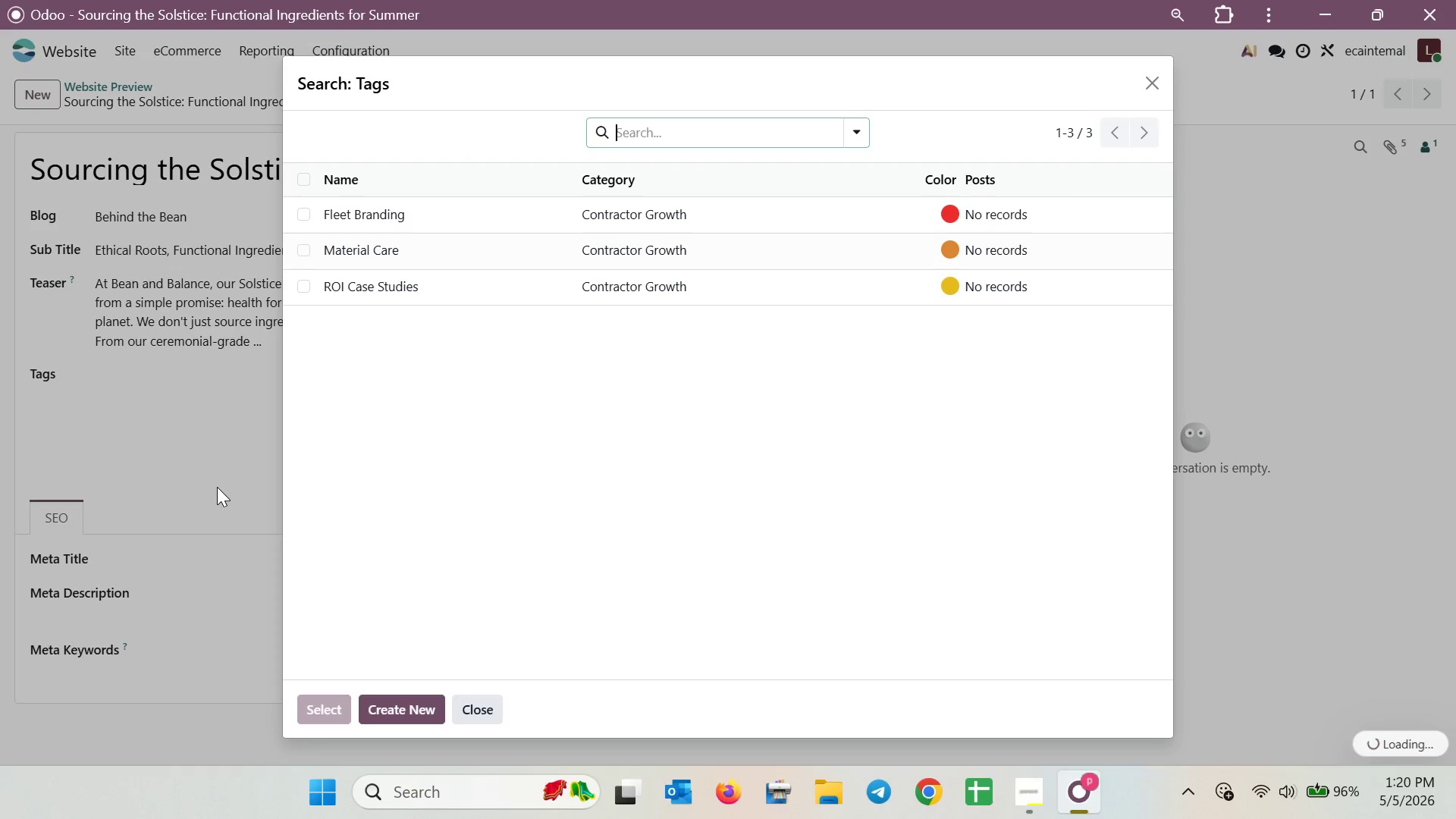 
left_click([1156, 89])
 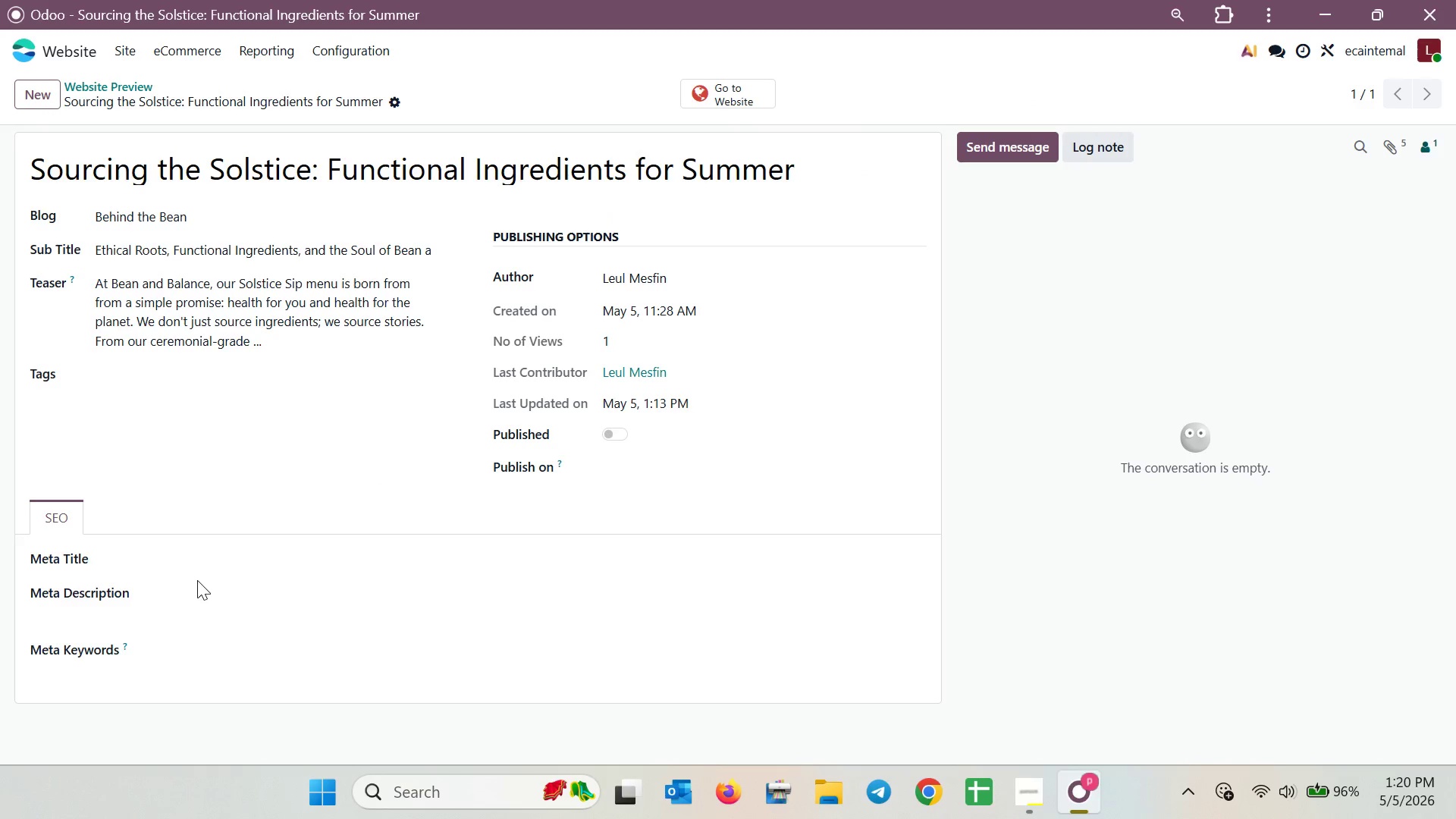 
left_click([148, 560])
 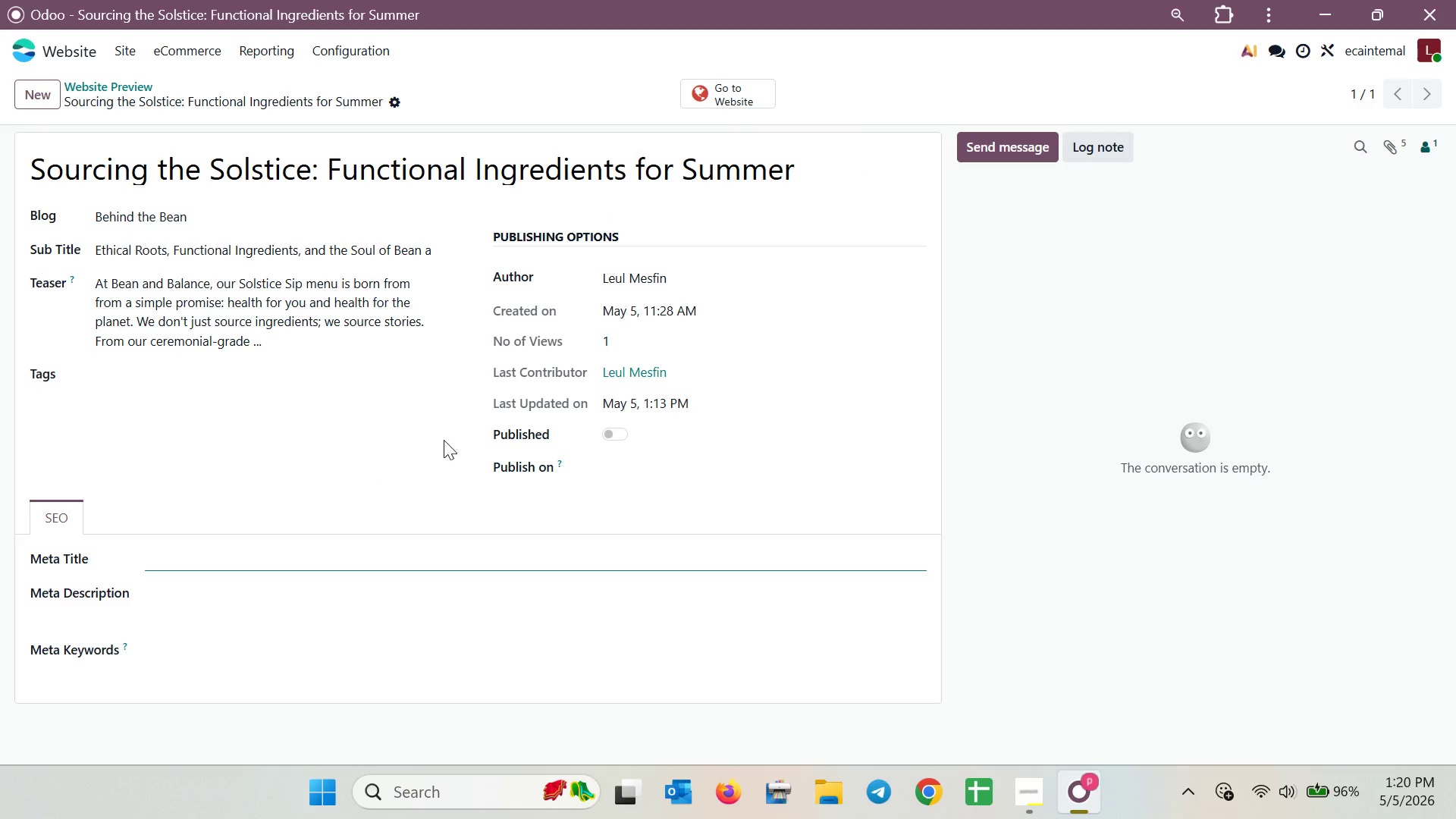 
scroll: coordinate [458, 434], scroll_direction: down, amount: 5.0
 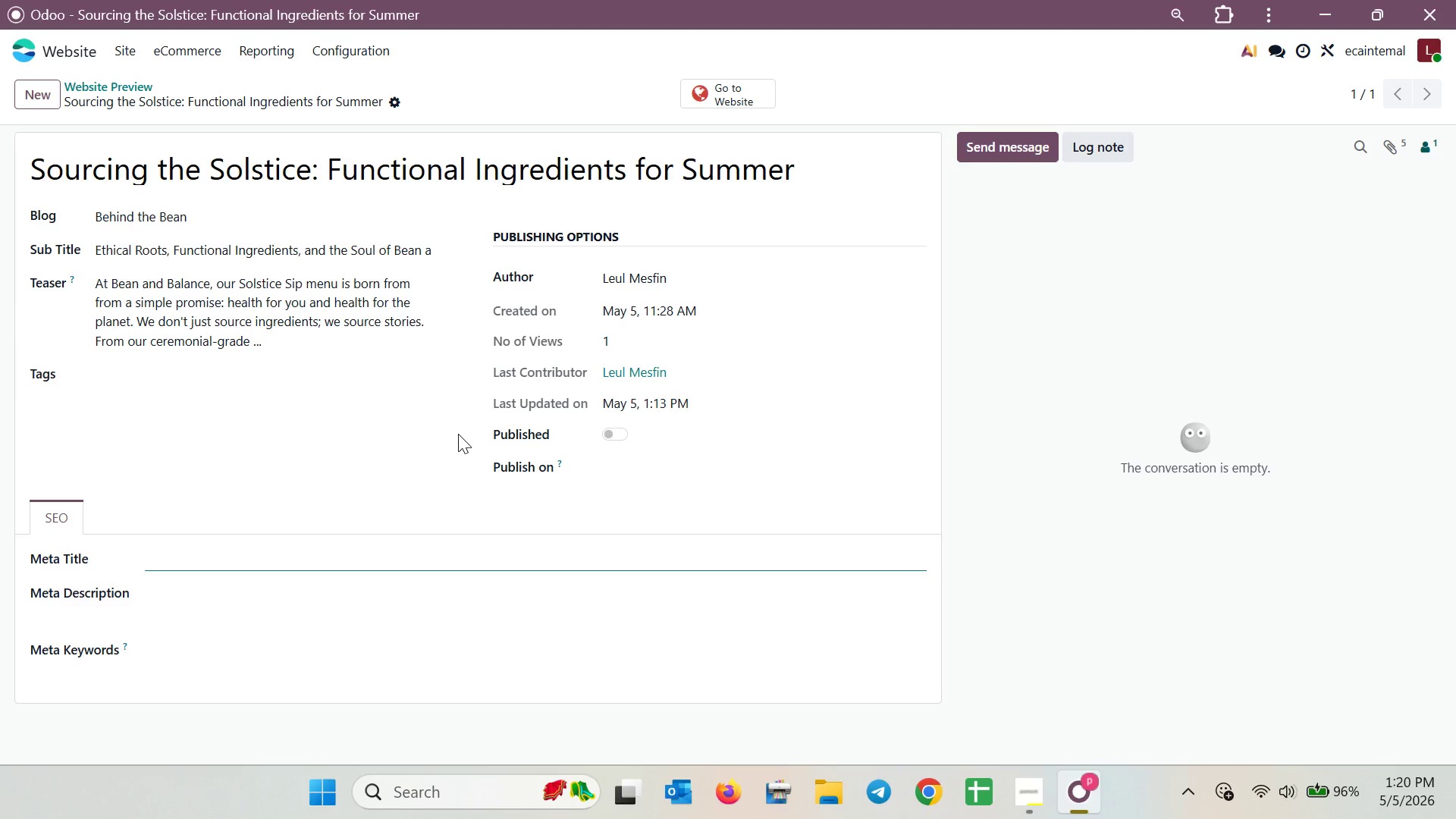 
scroll: coordinate [458, 434], scroll_direction: up, amount: 4.0
 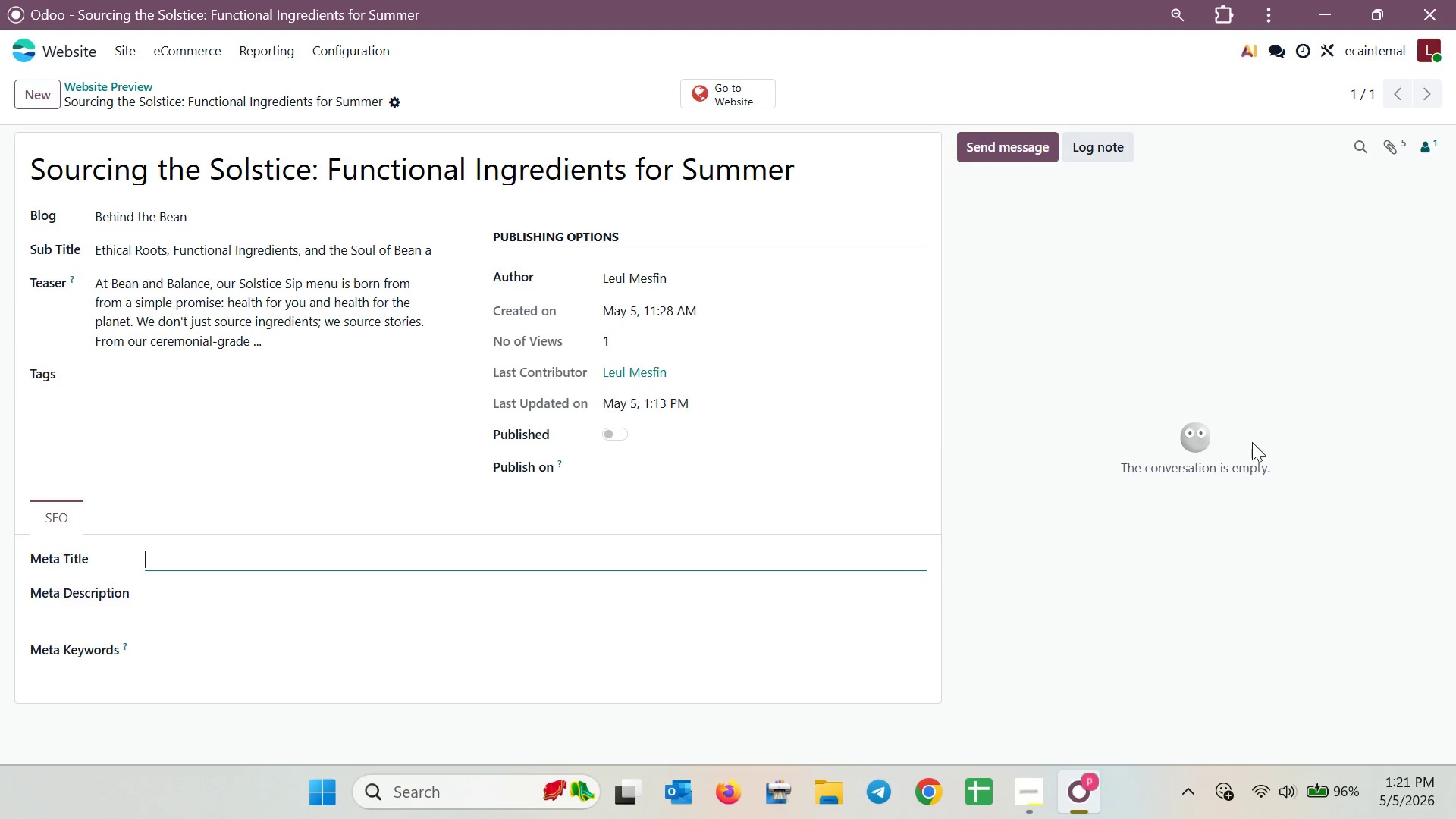 
left_click([1087, 430])
 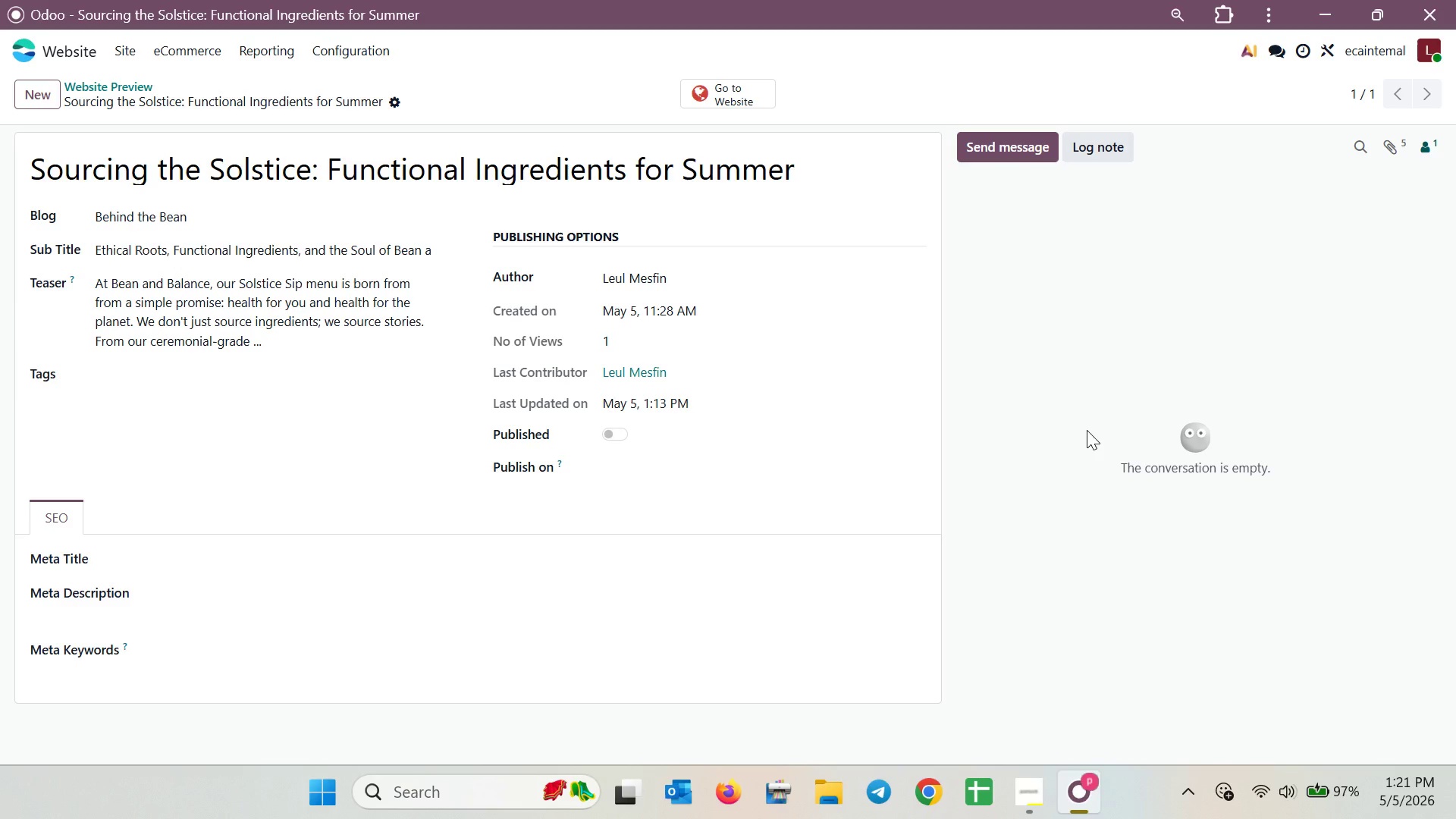 
wait(36.0)
 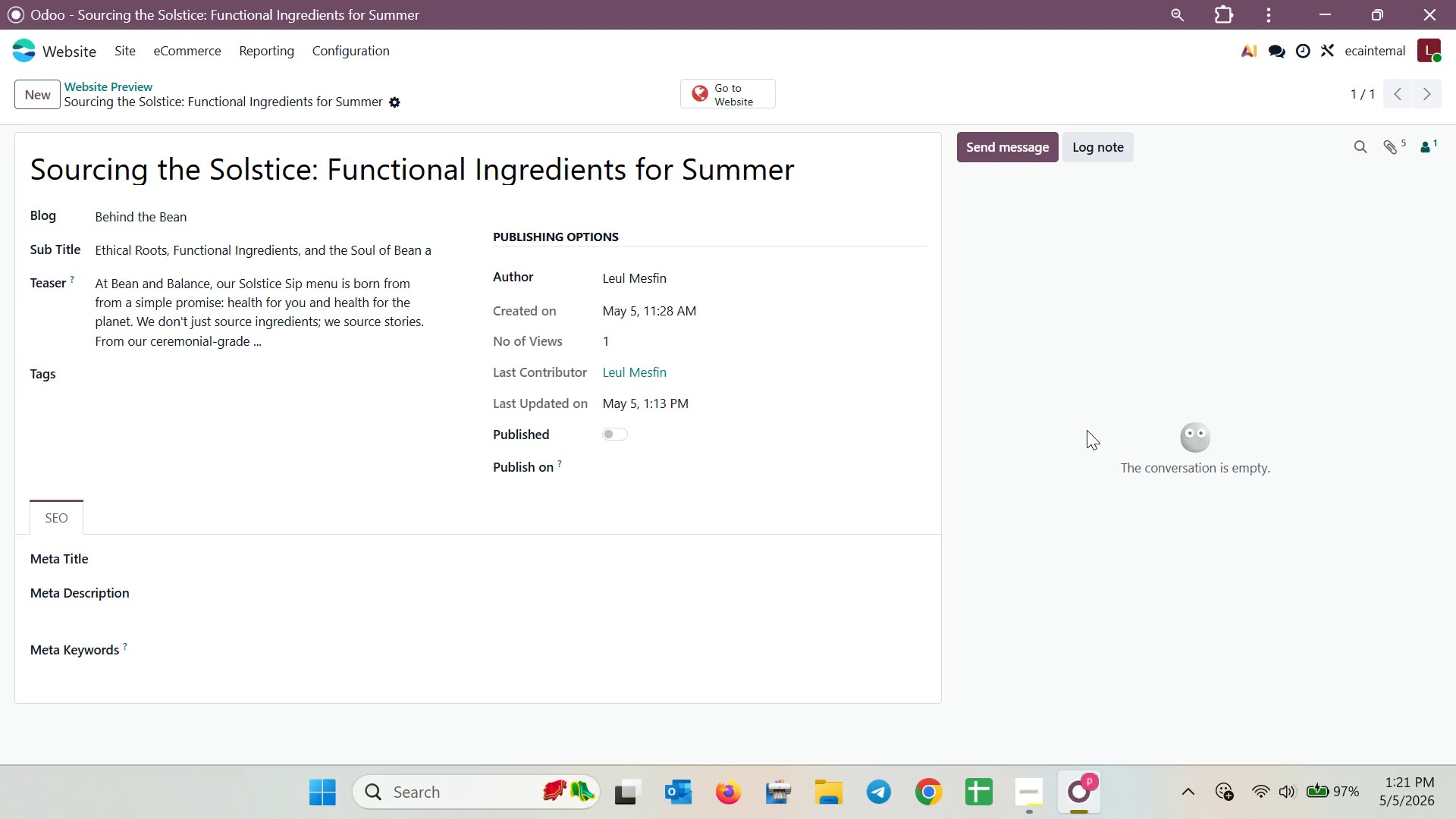 
left_click([331, 339])
 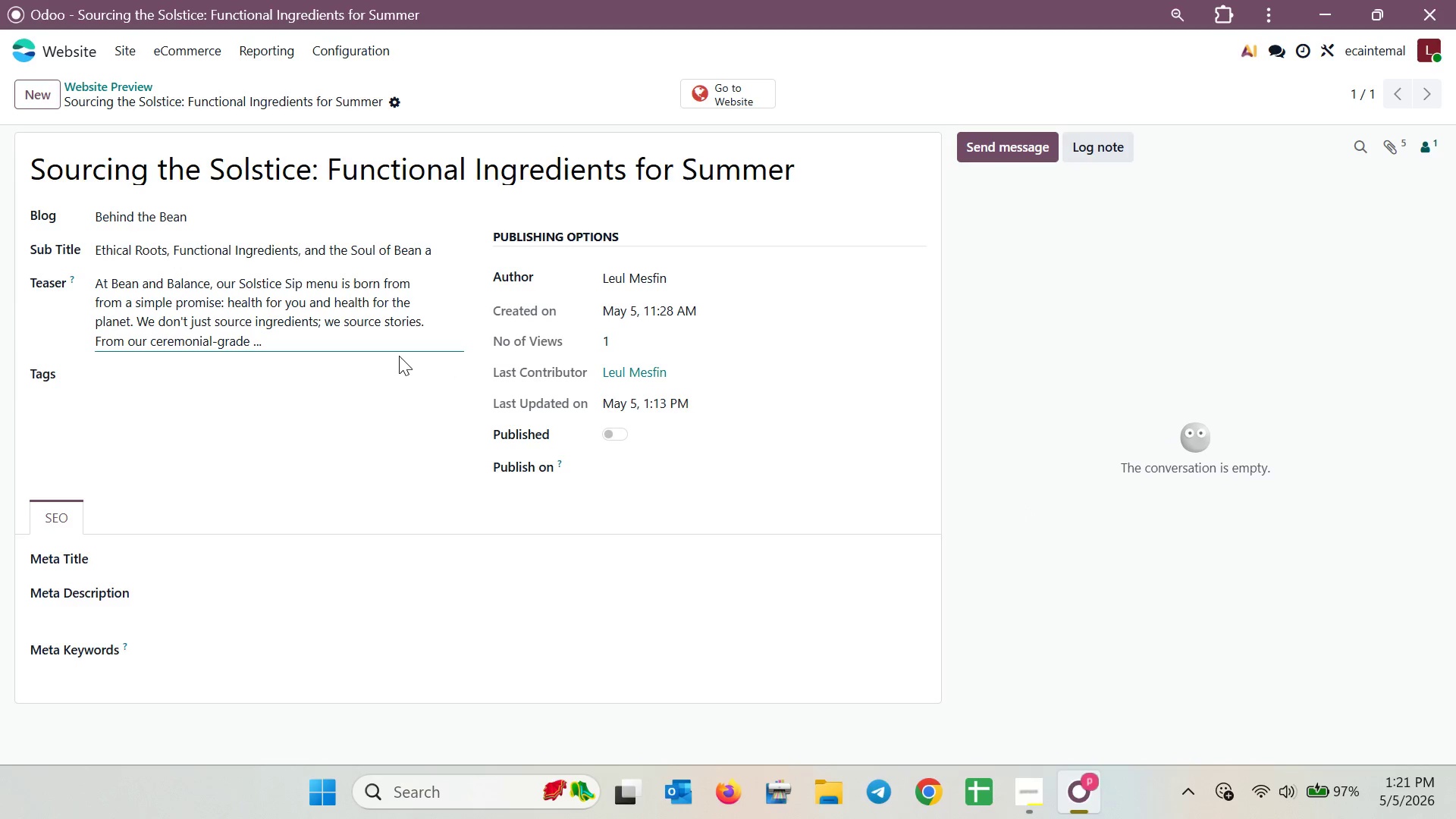 
scroll: coordinate [403, 344], scroll_direction: down, amount: 1.0
 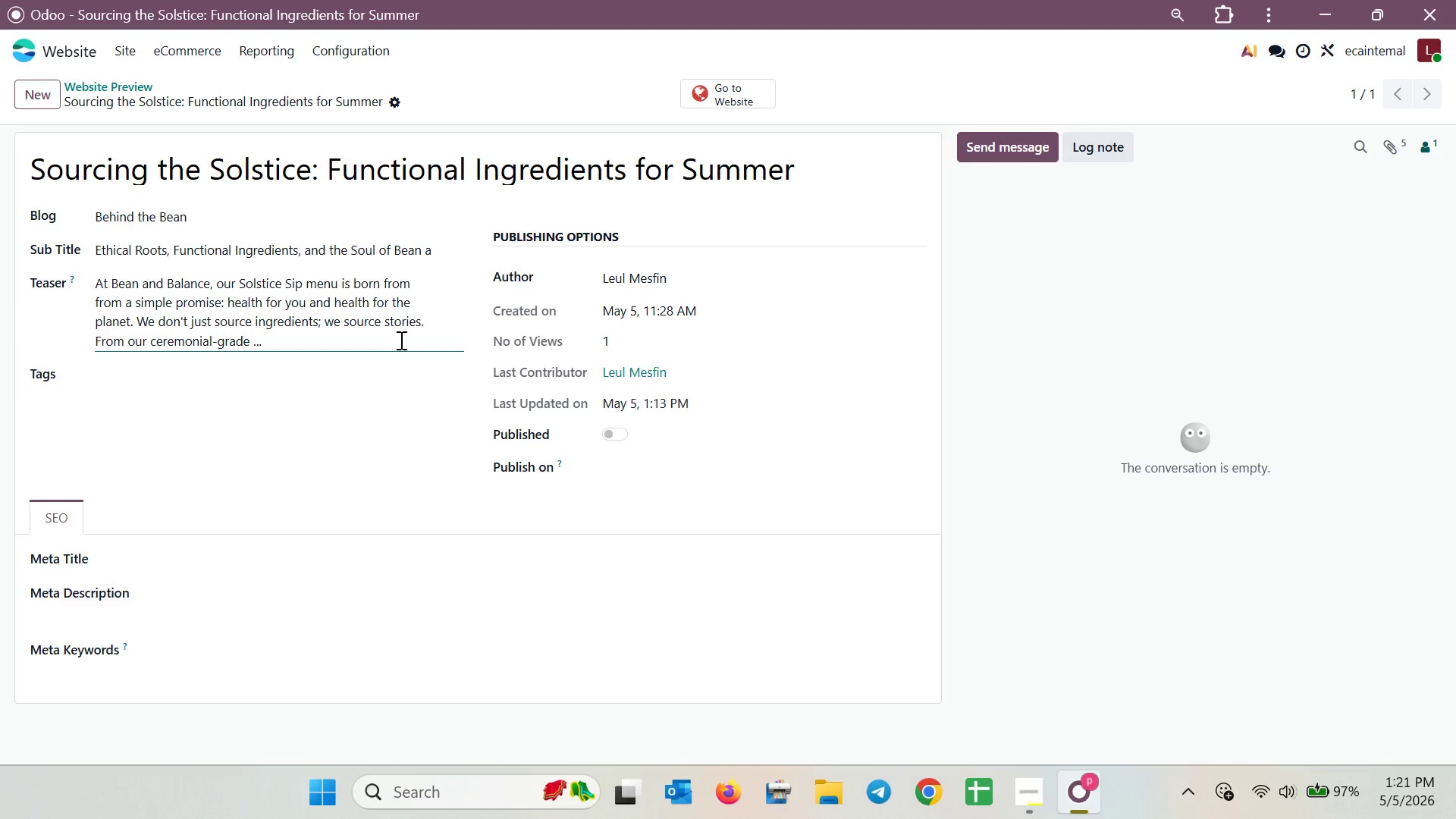 
wait(18.15)
 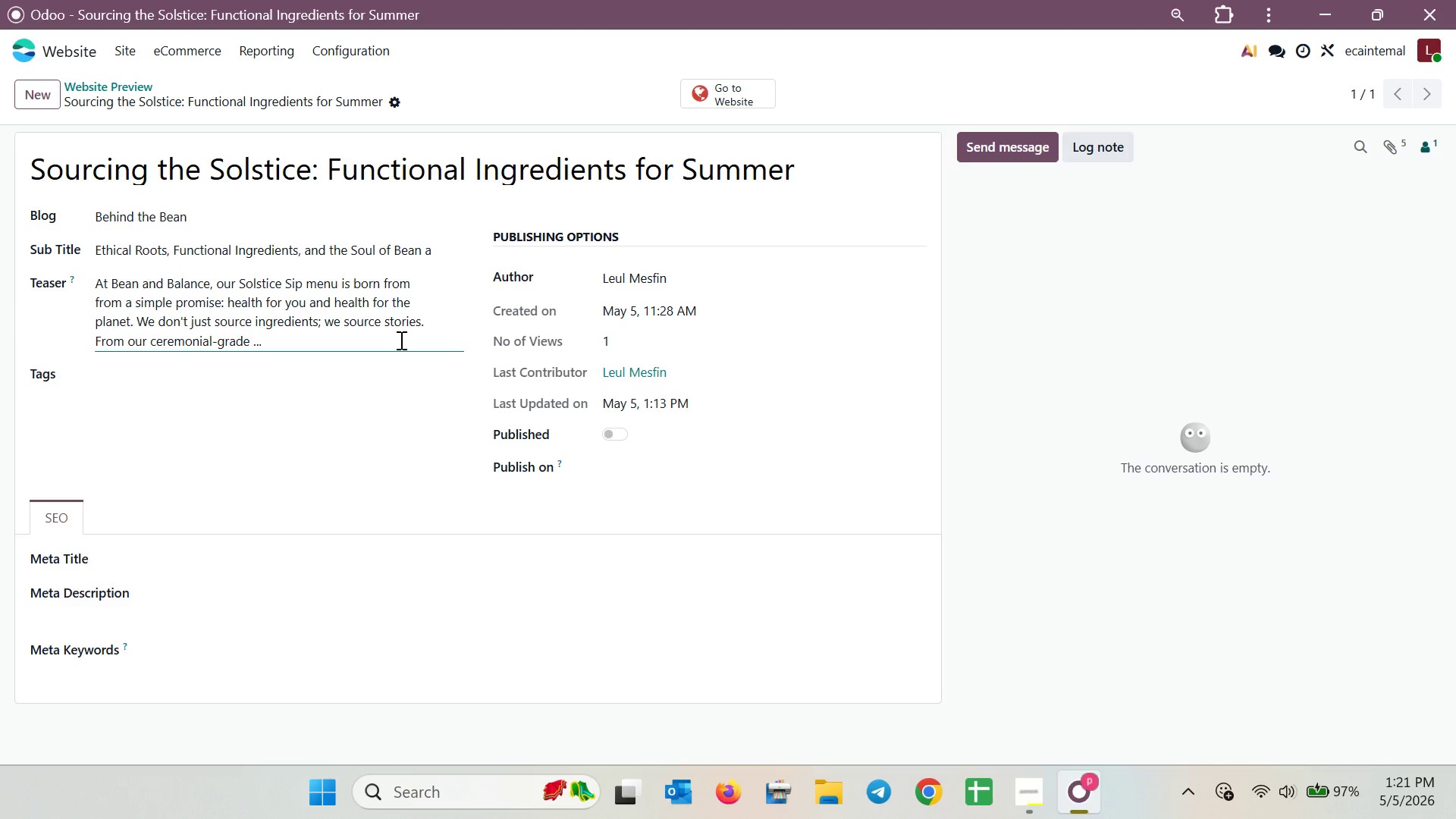 
left_click([122, 86])
 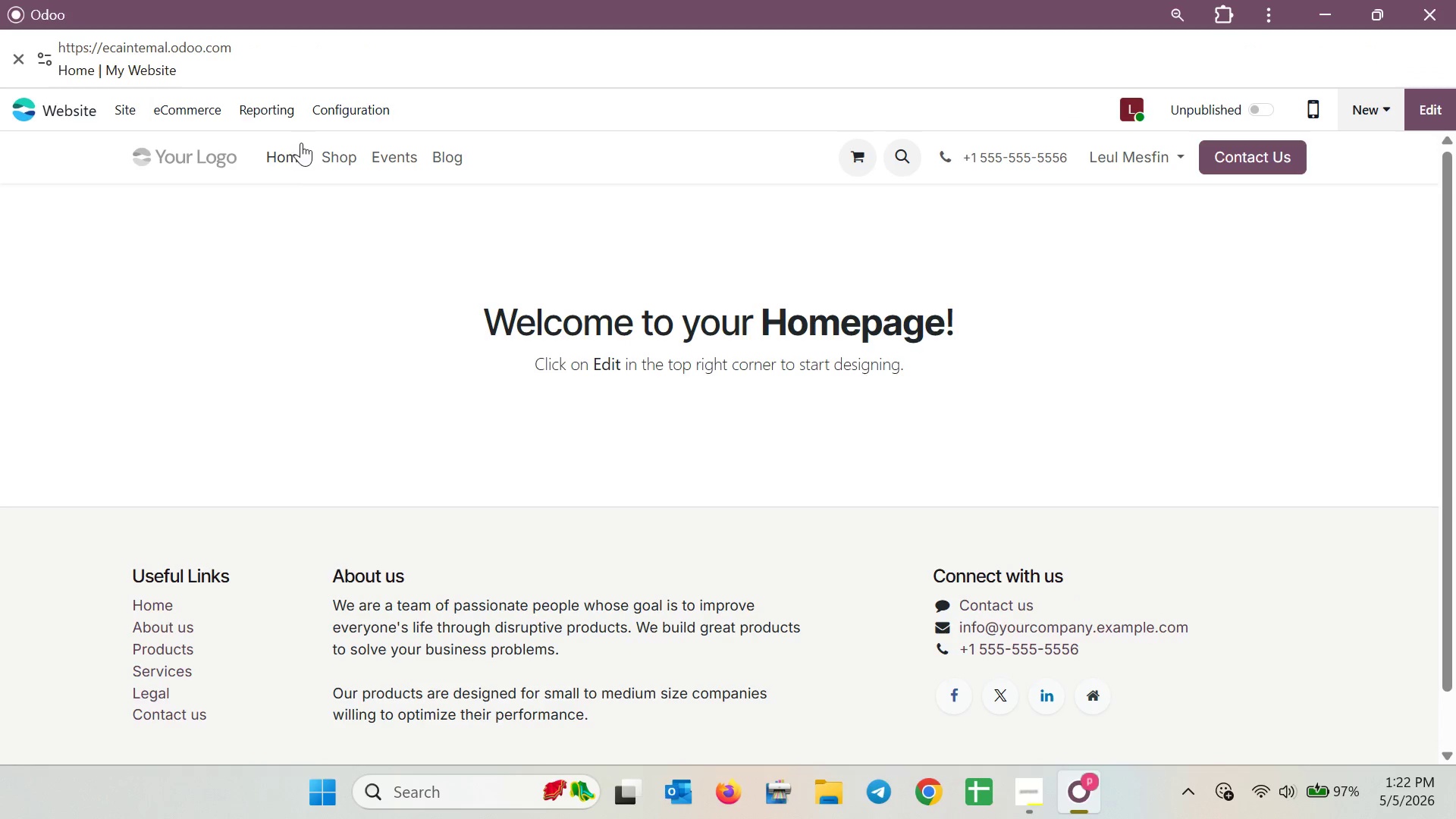 
left_click([447, 162])
 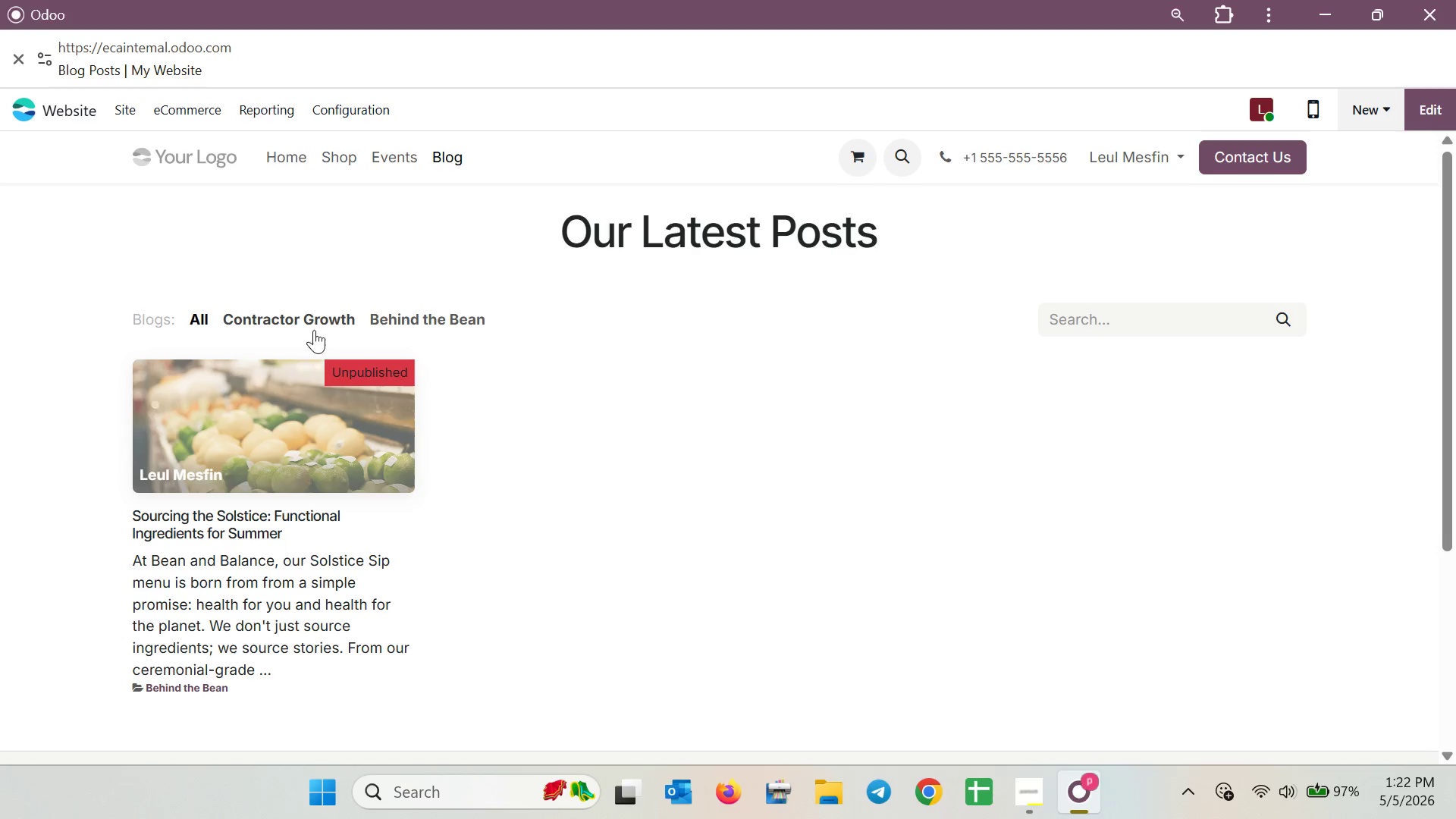 
scroll: coordinate [315, 335], scroll_direction: up, amount: 3.0
 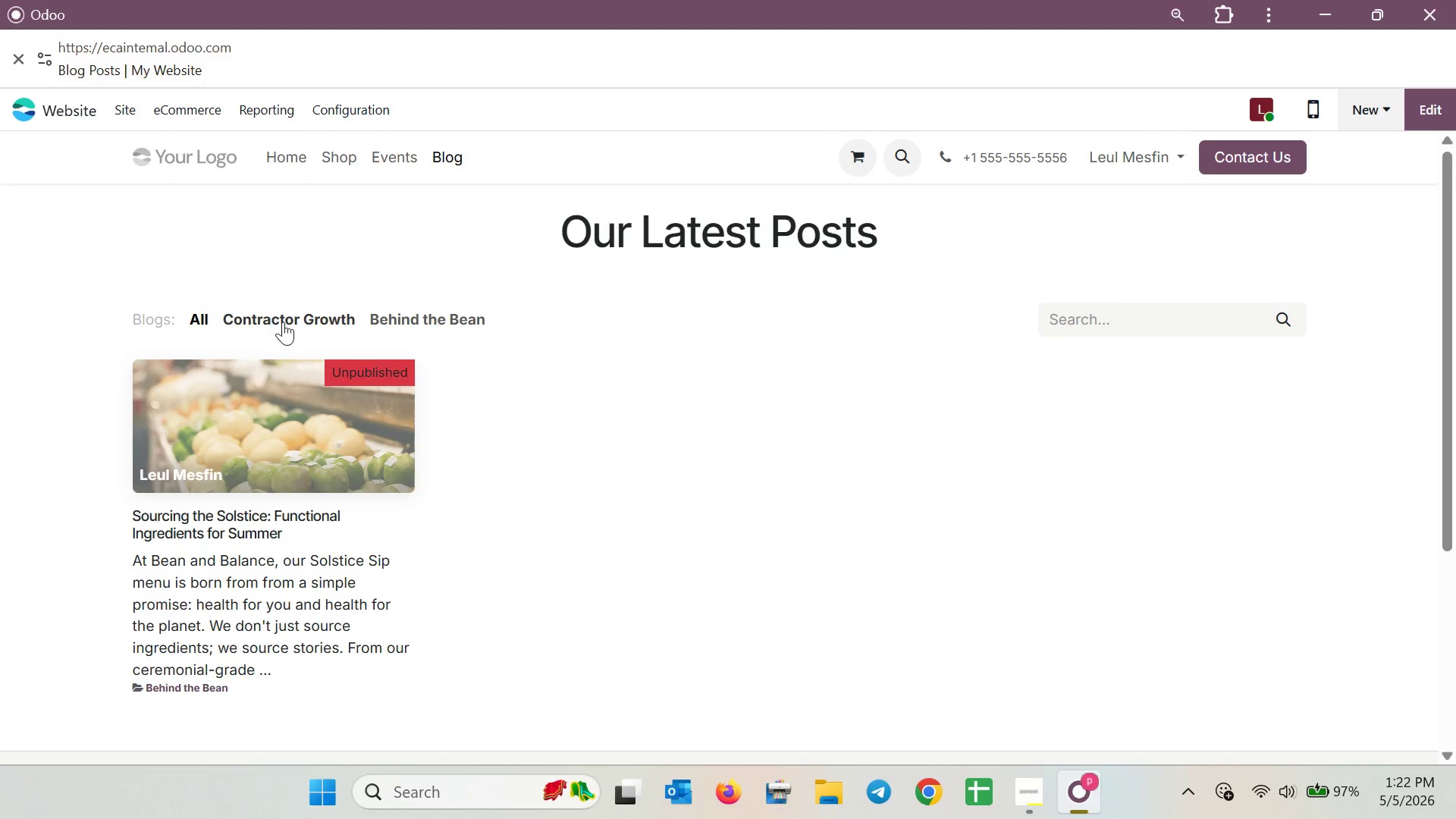 
left_click([385, 308])
 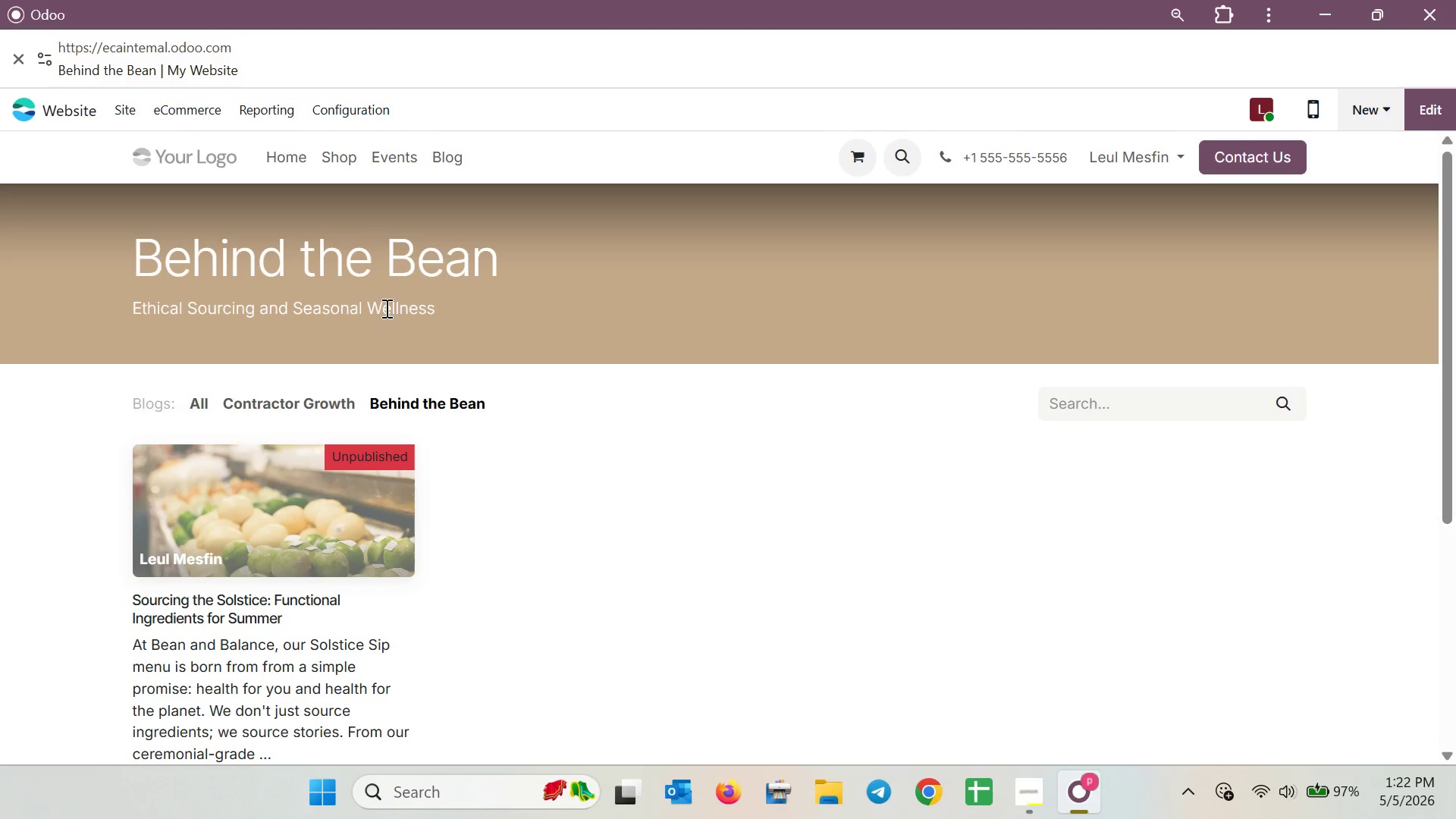 
scroll: coordinate [388, 308], scroll_direction: down, amount: 3.0
 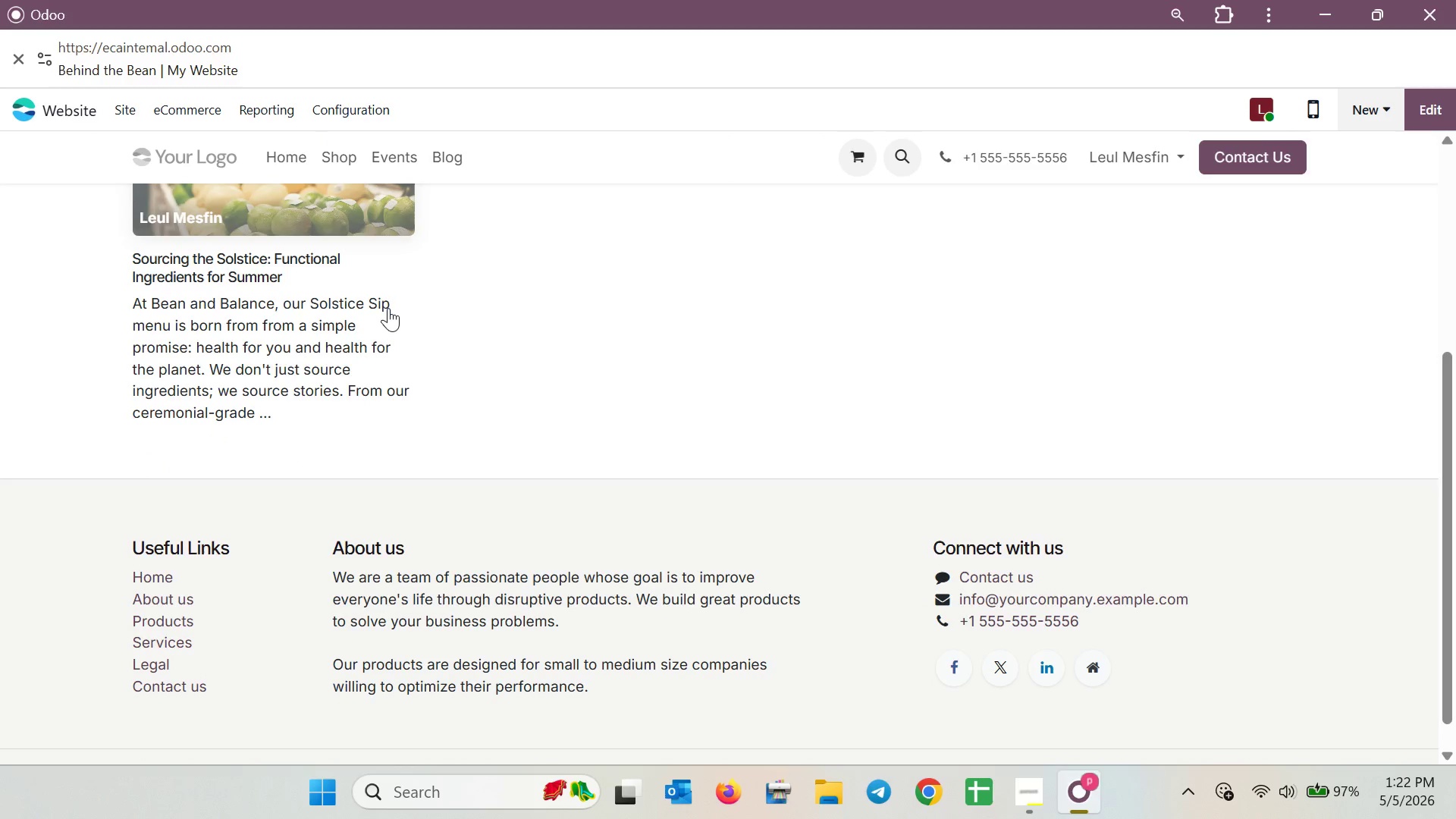 
scroll: coordinate [388, 308], scroll_direction: up, amount: 1.0
 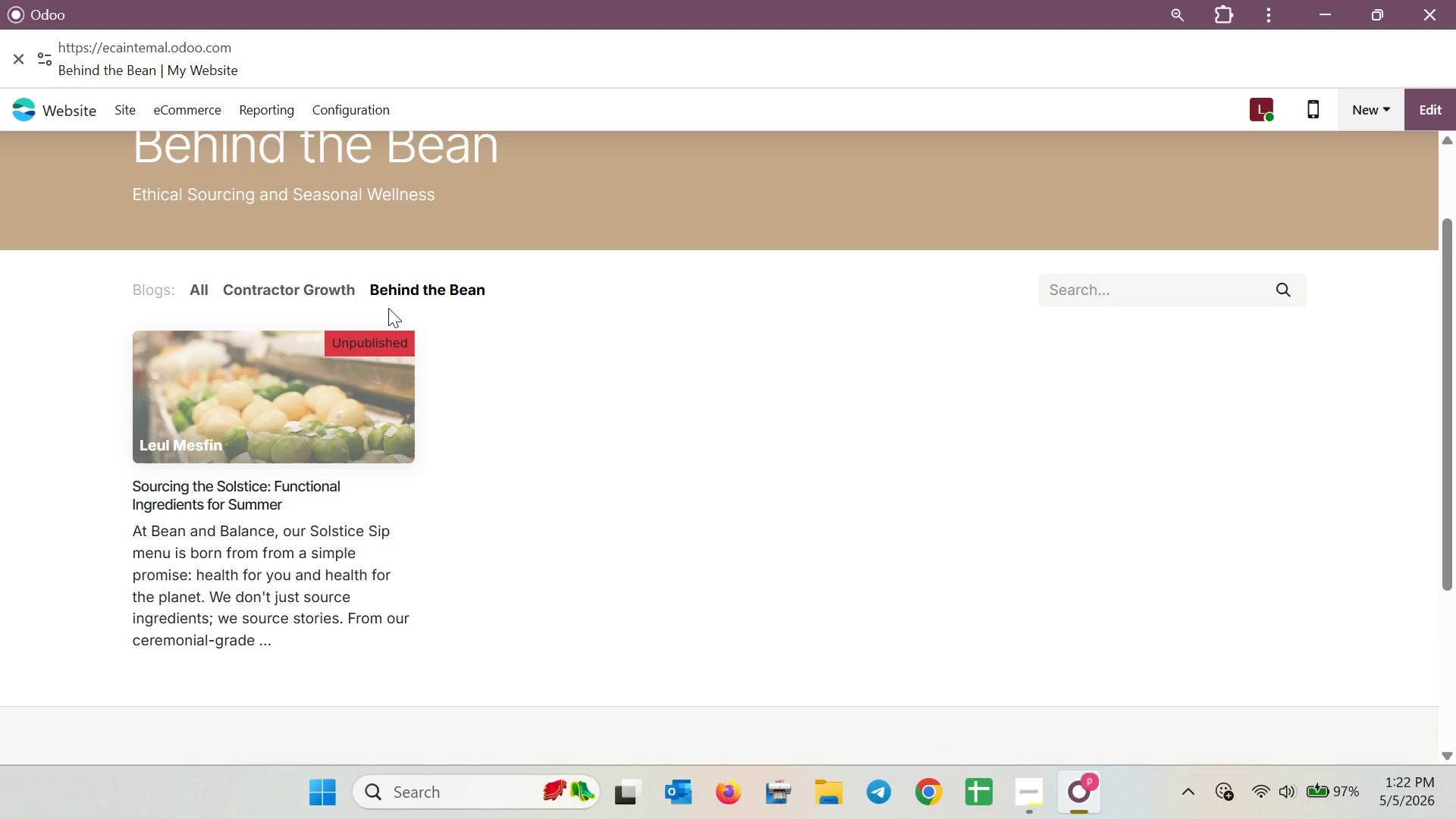 
wait(9.59)
 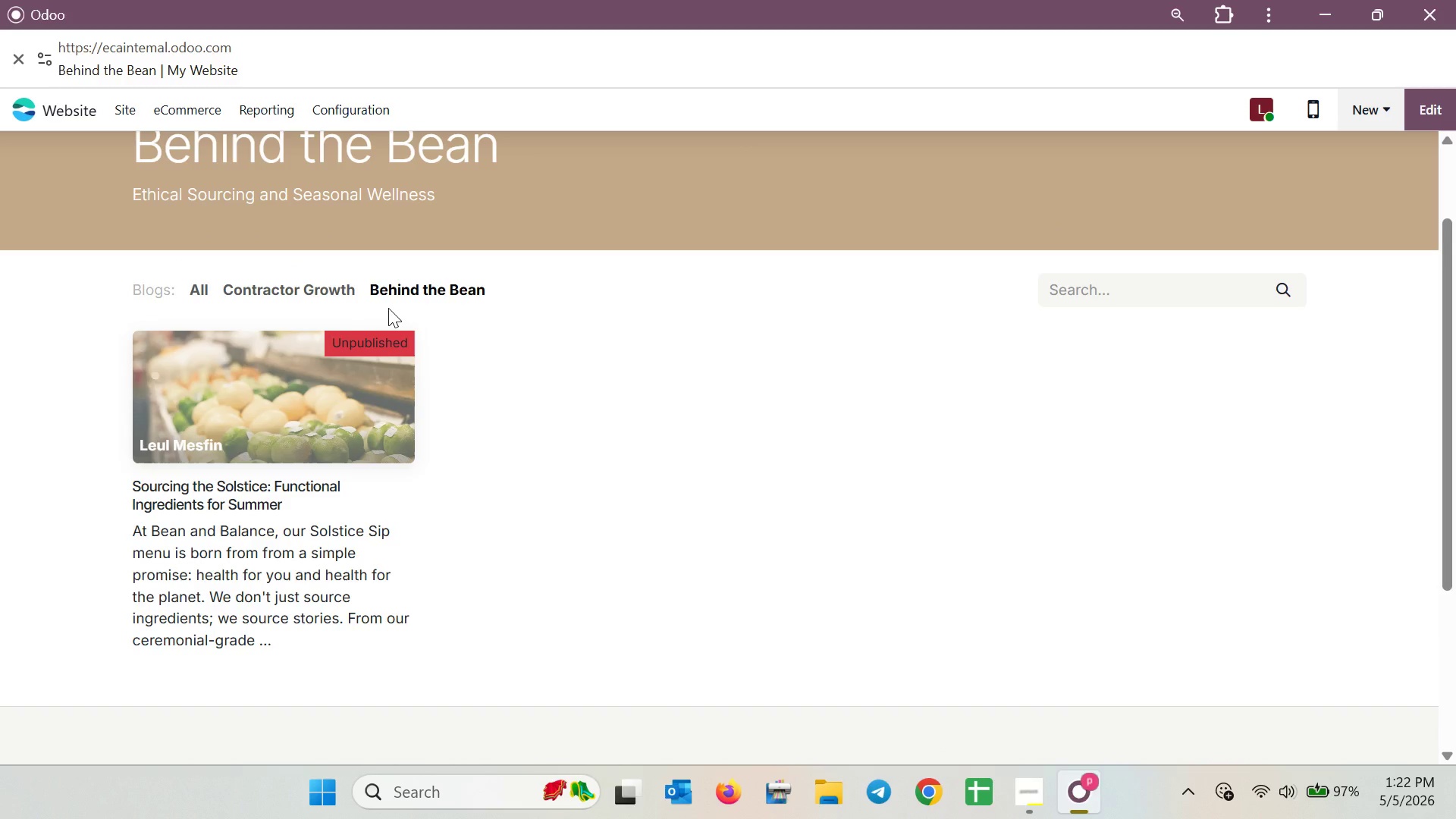 
left_click([563, 308])
 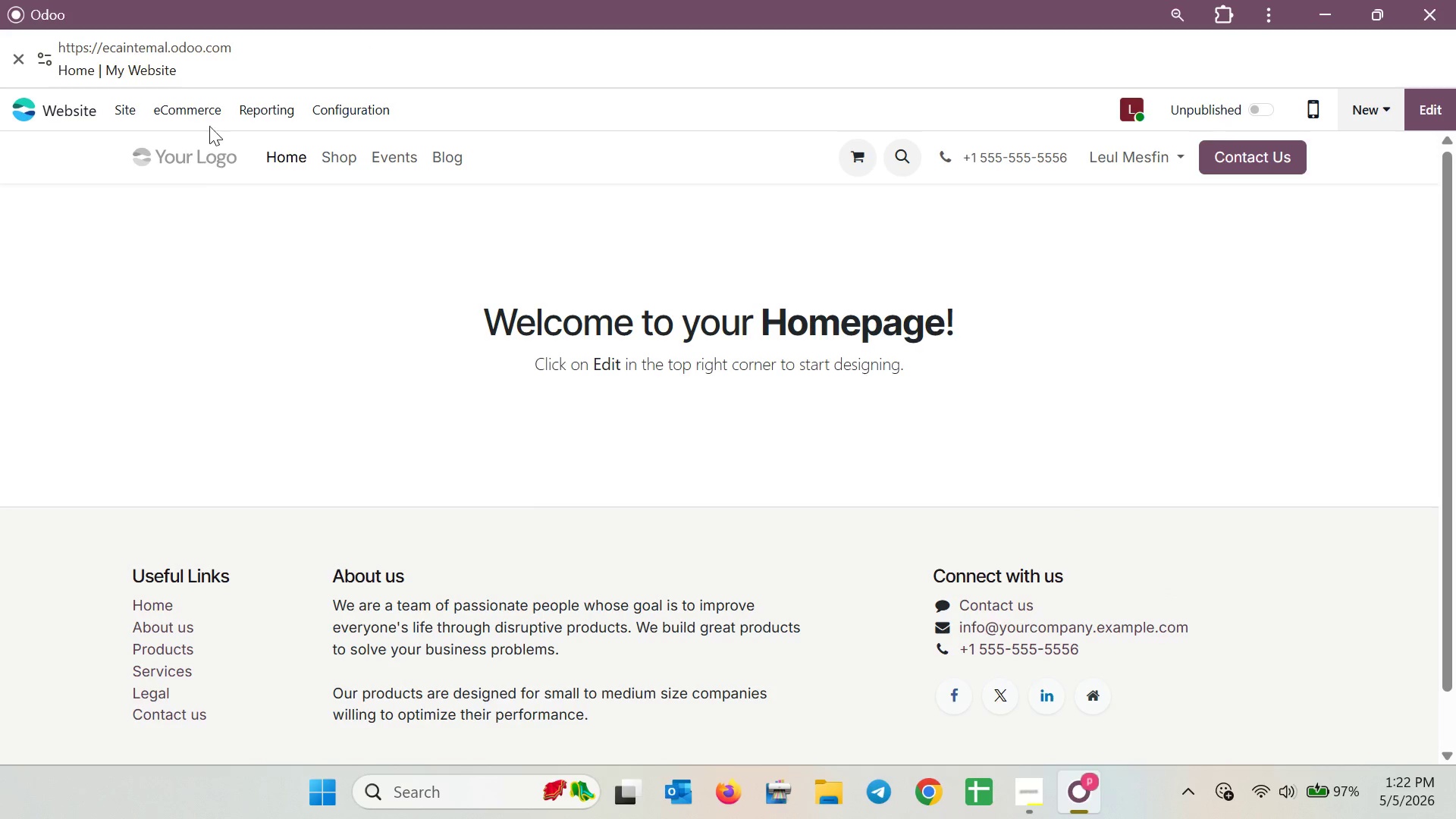 
left_click([130, 121])
 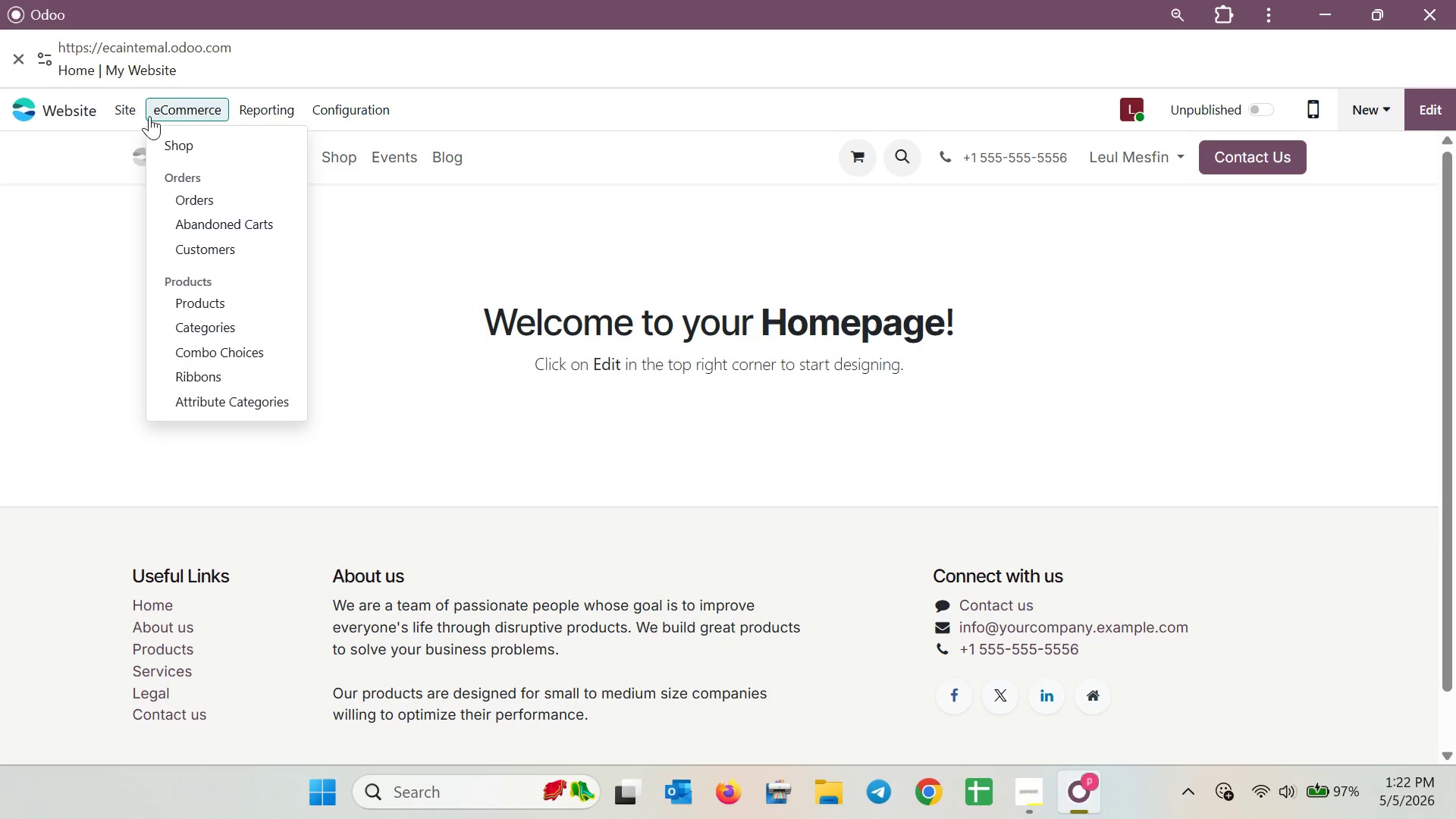 
left_click([163, 250])
 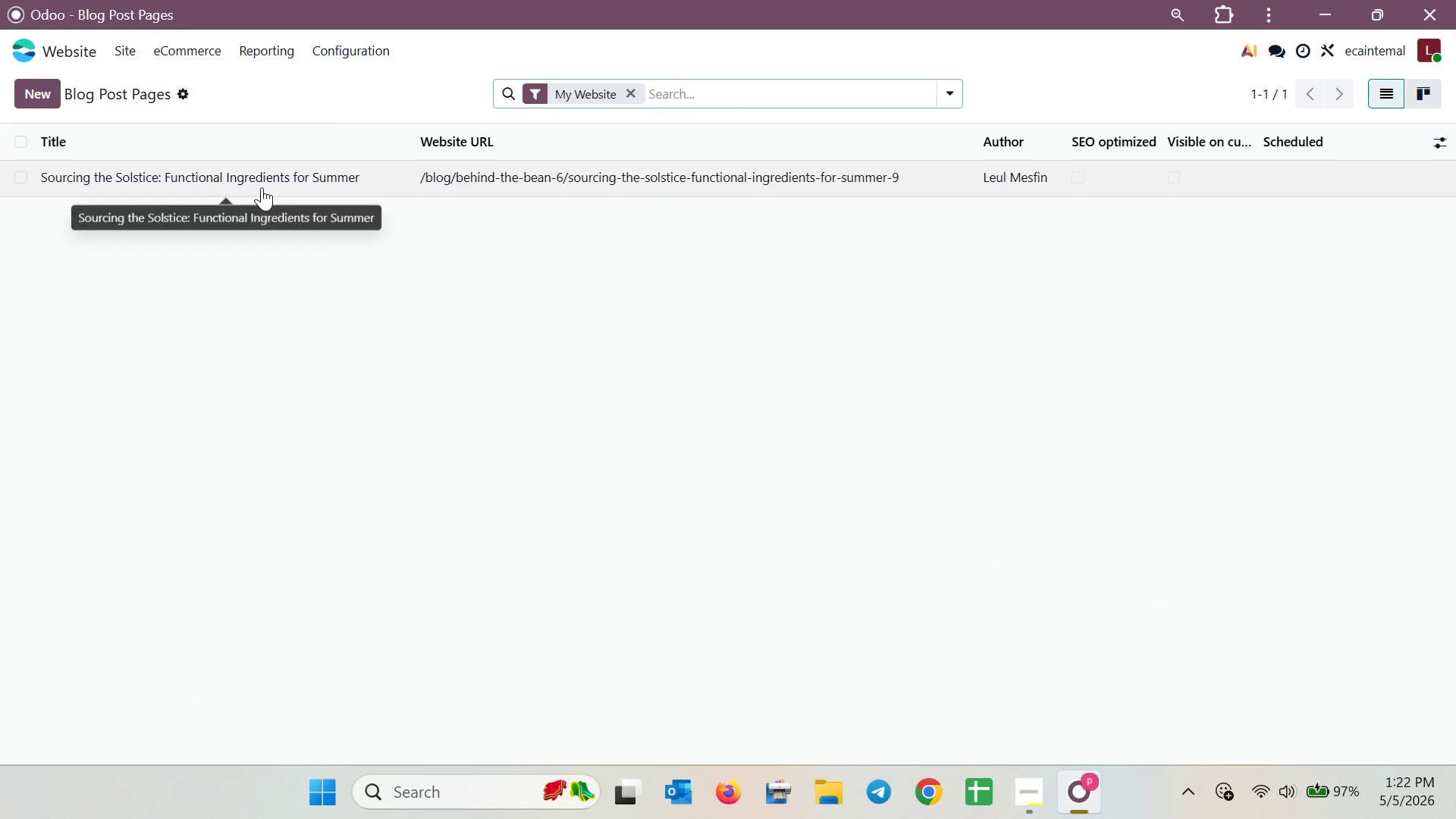 
wait(6.97)
 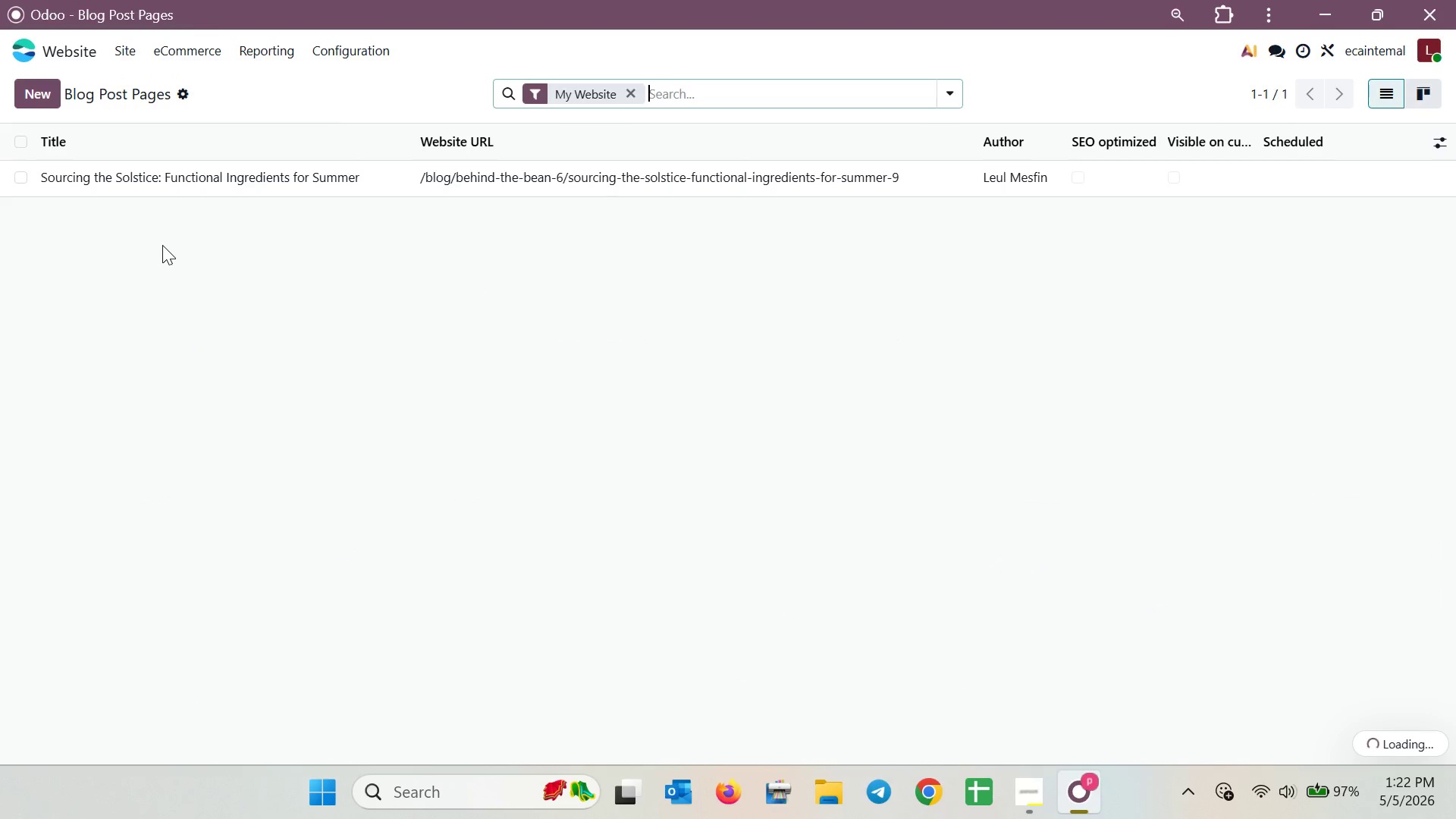 
left_click([262, 187])
 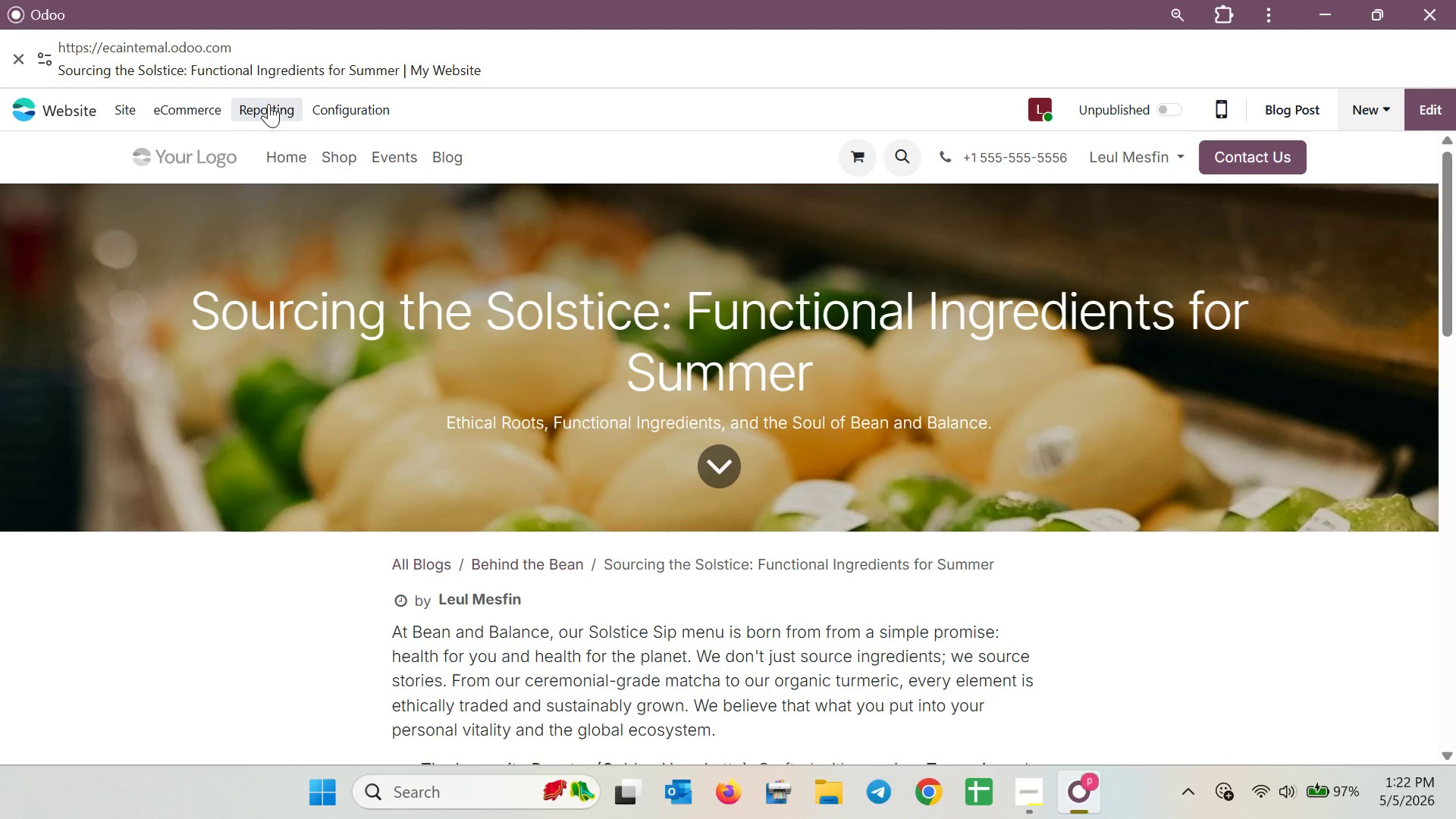 
wait(19.95)
 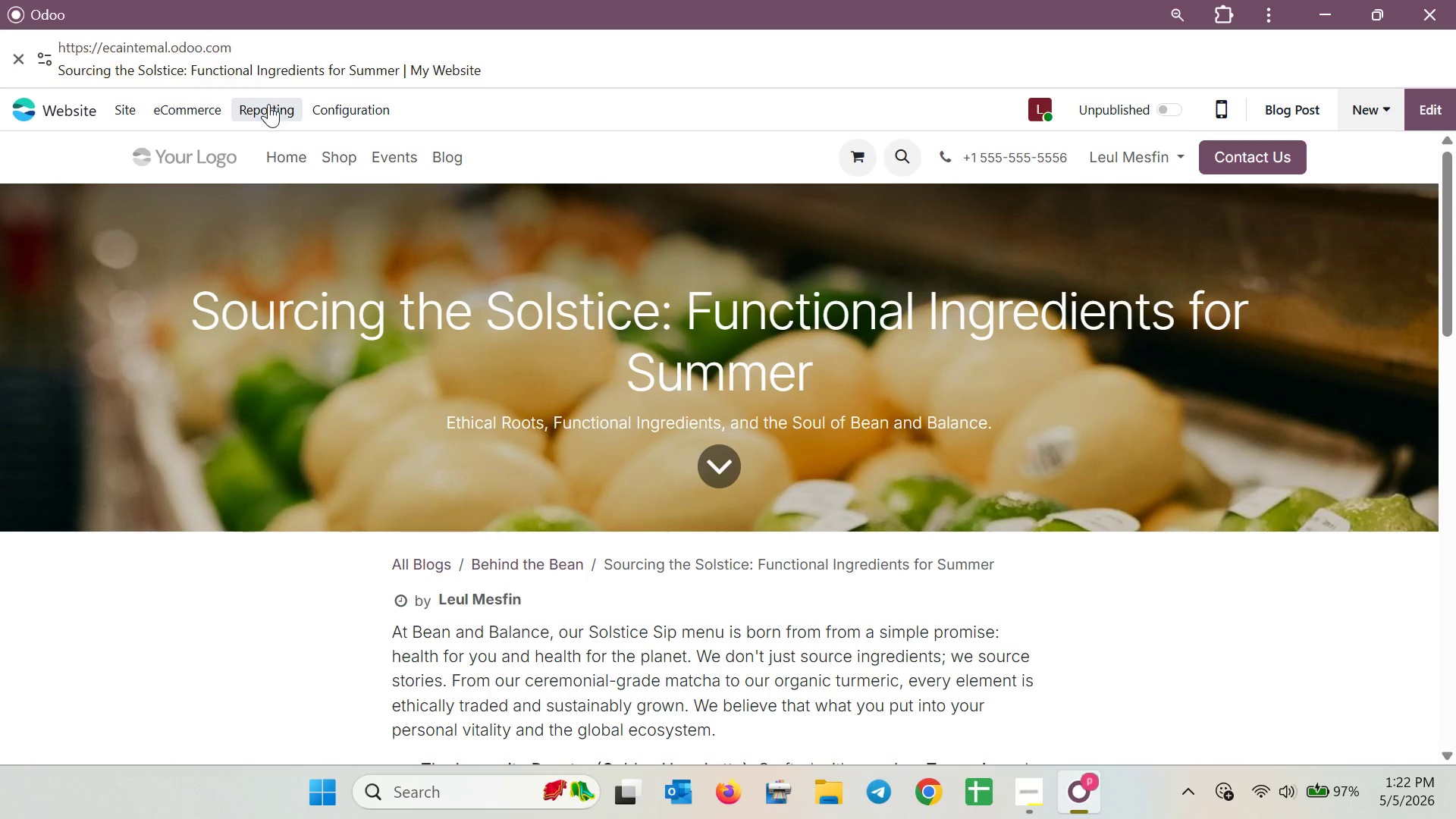 
scroll: coordinate [405, 258], scroll_direction: down, amount: 1.0
 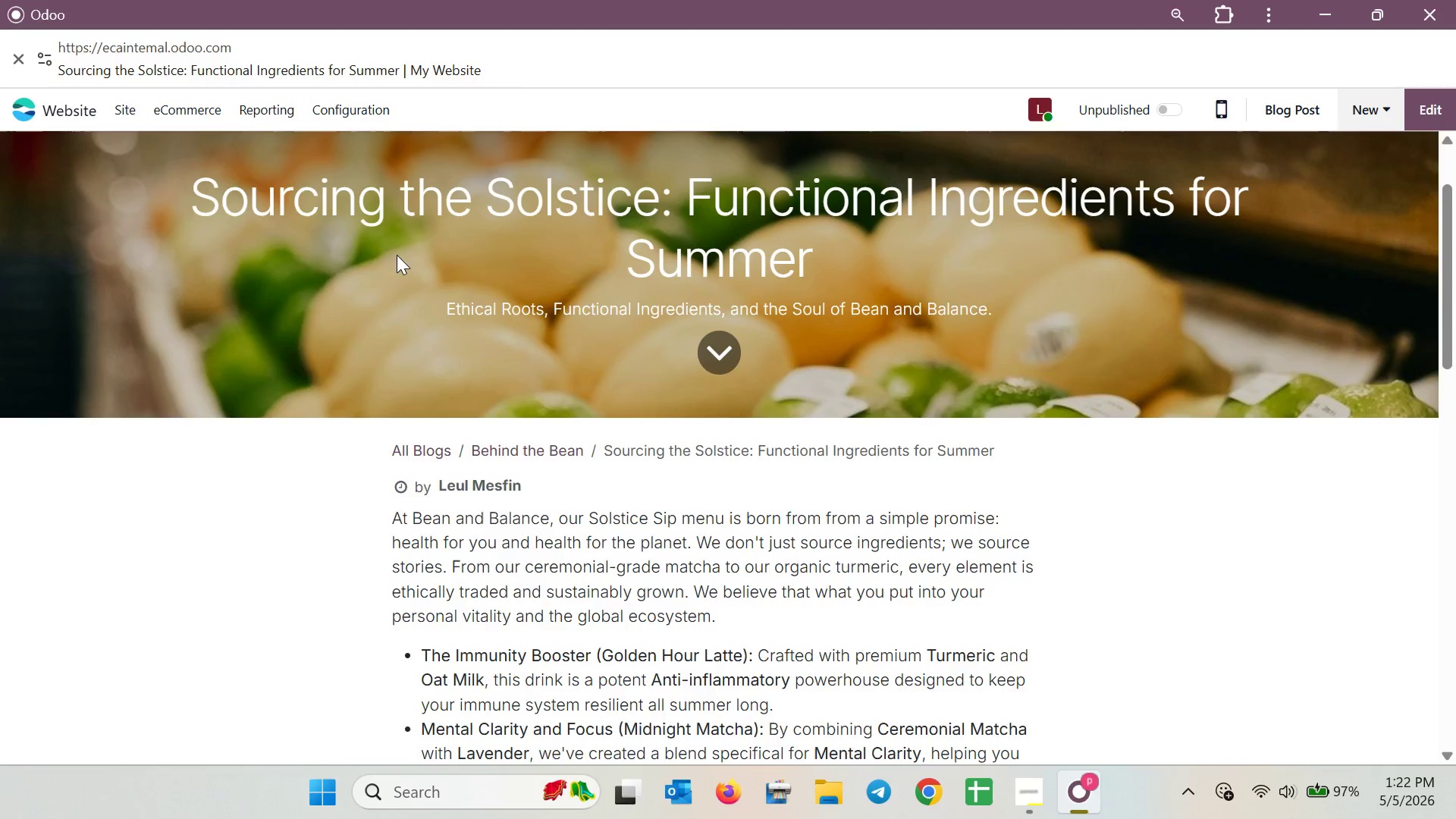 
scroll: coordinate [397, 254], scroll_direction: up, amount: 1.0
 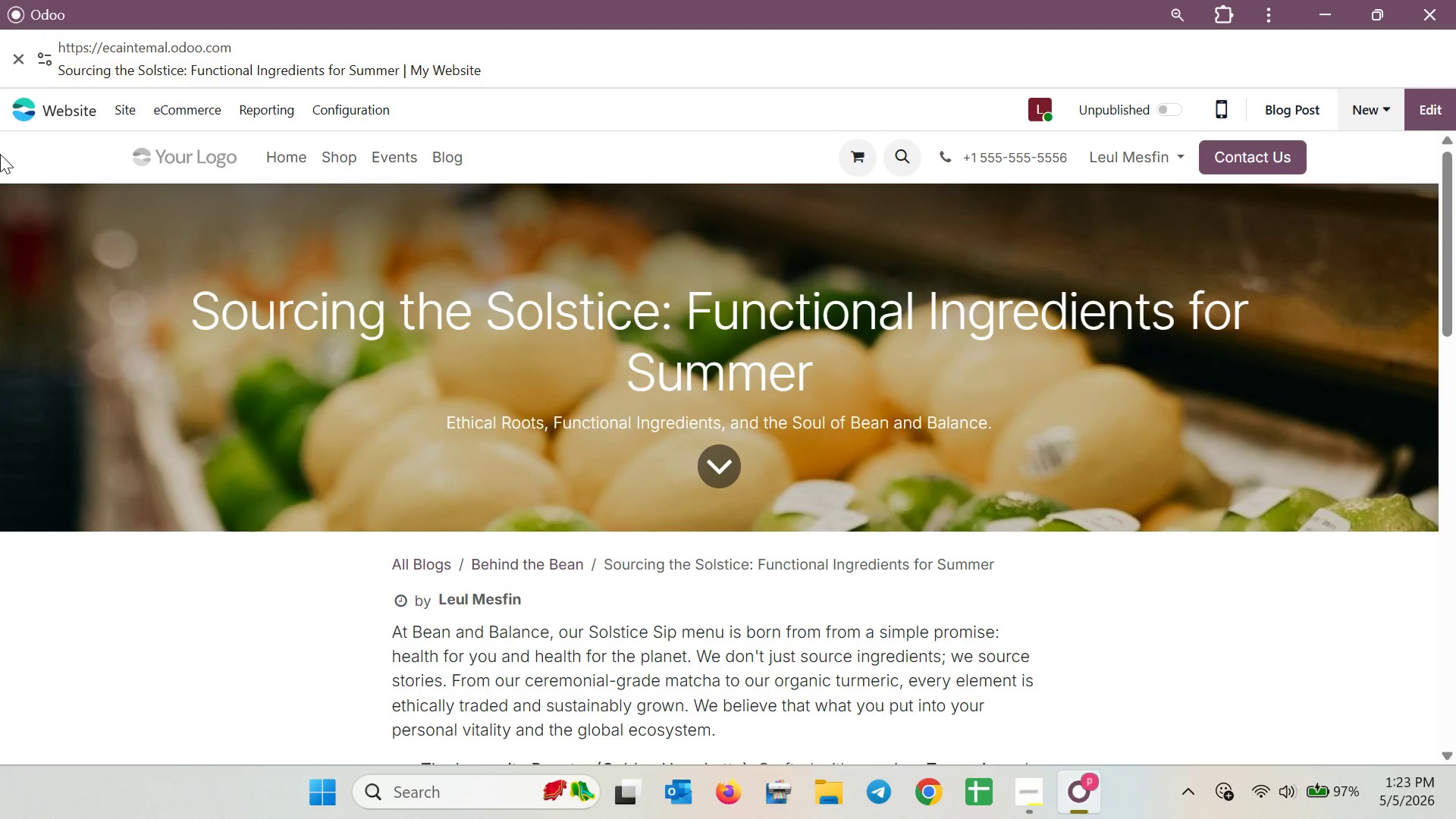 
wait(54.91)
 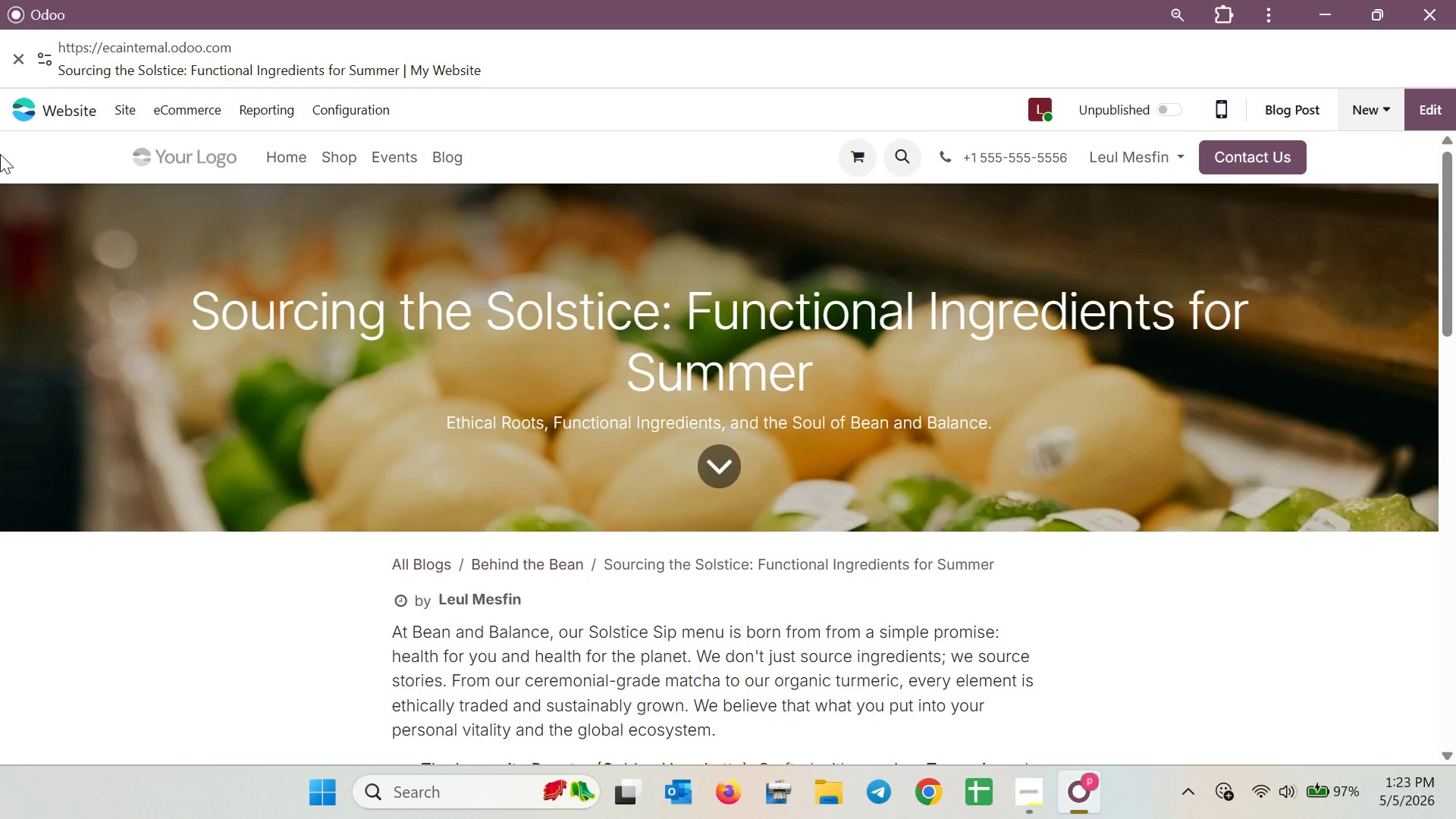 
left_click([1030, 802])